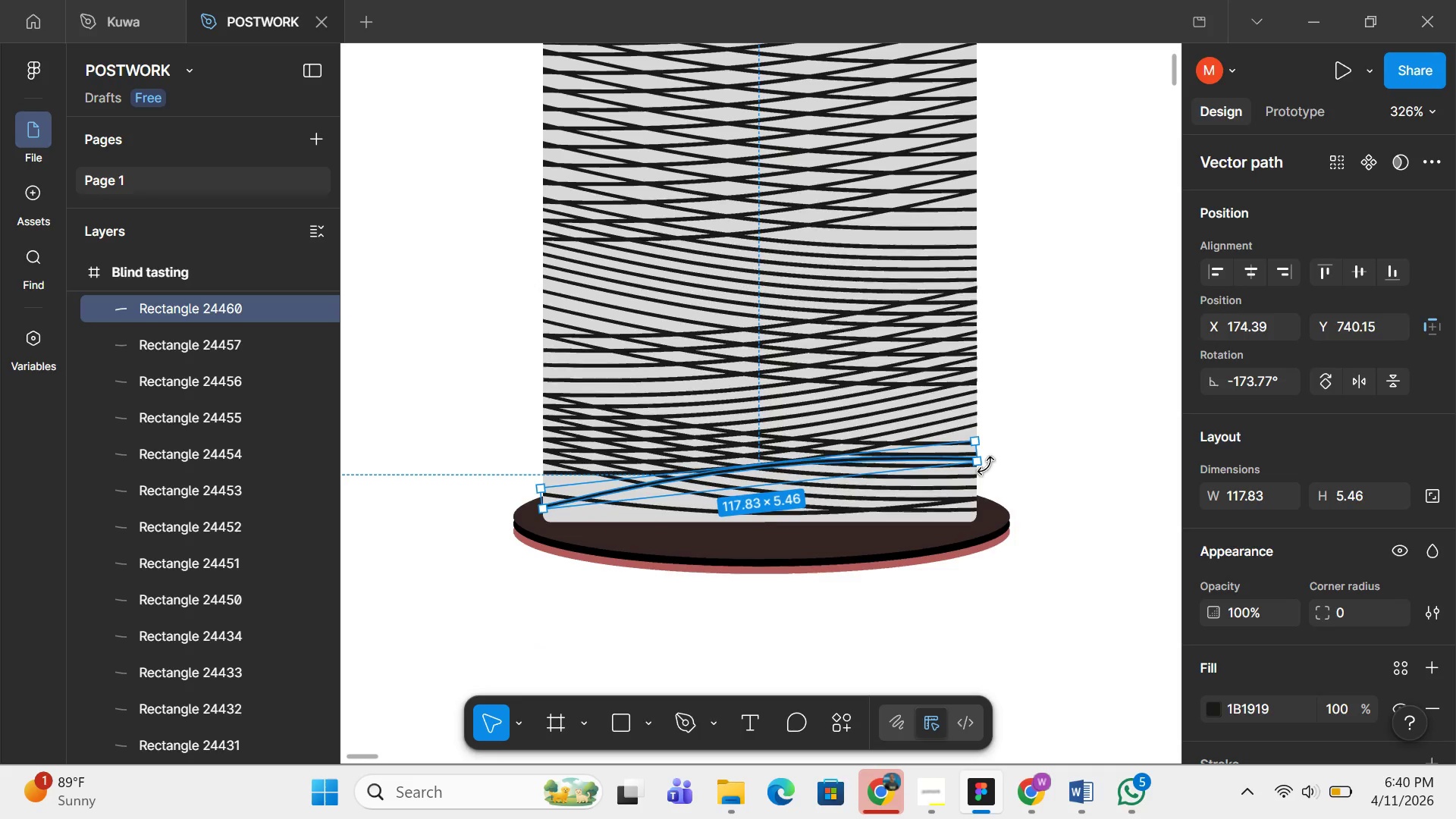 
key(ArrowDown)
 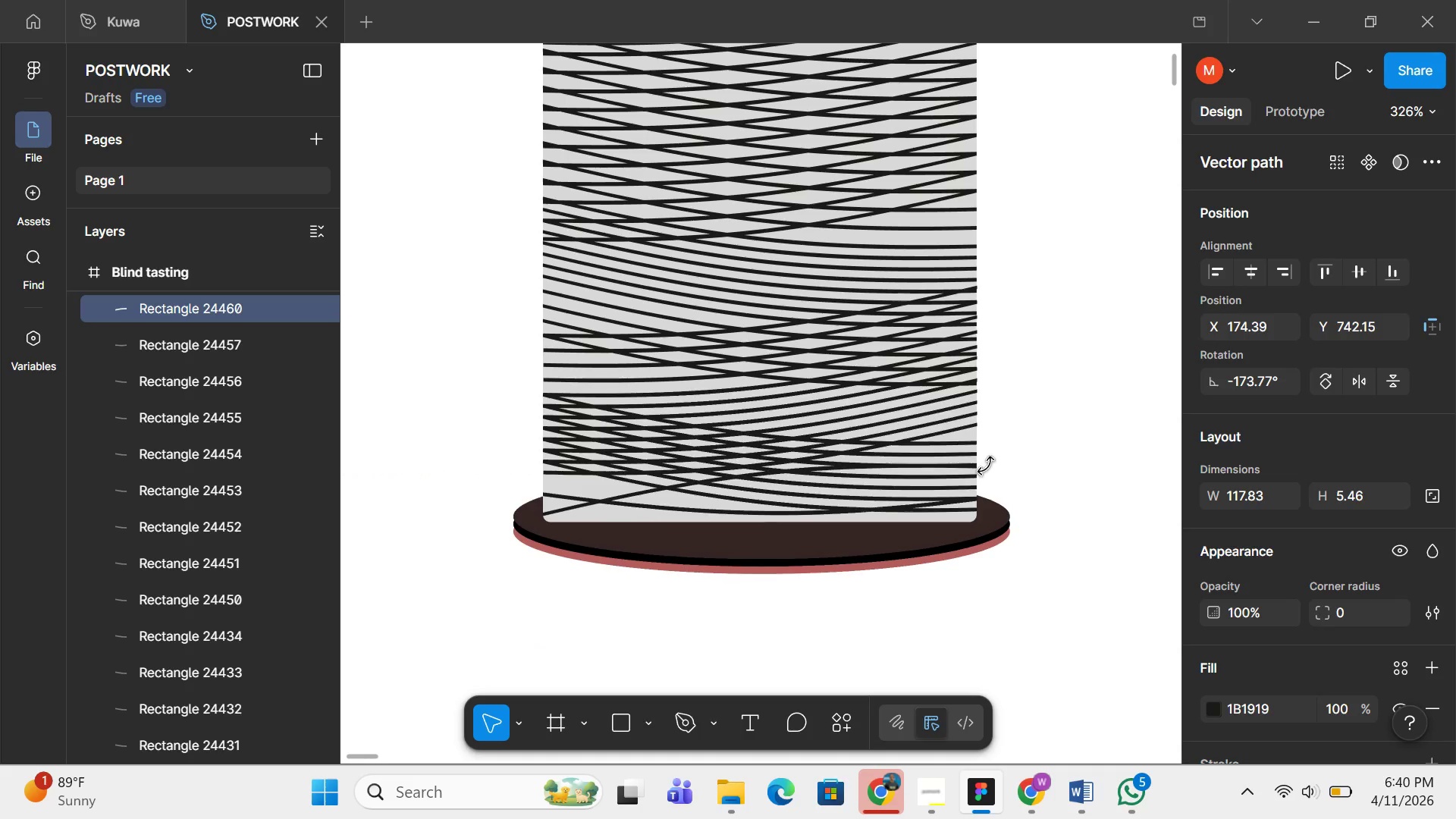 
key(ArrowDown)
 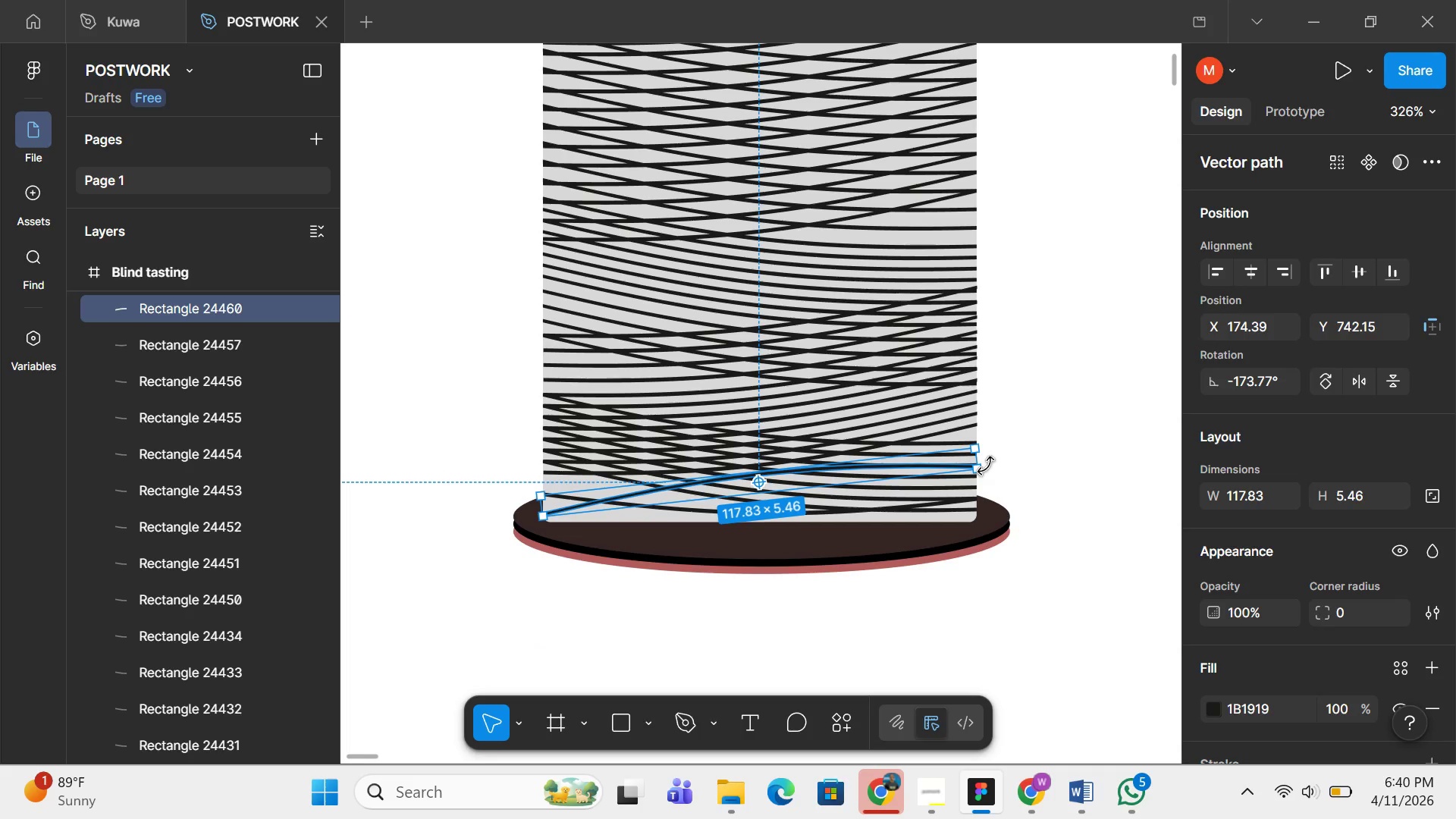 
key(ArrowUp)
 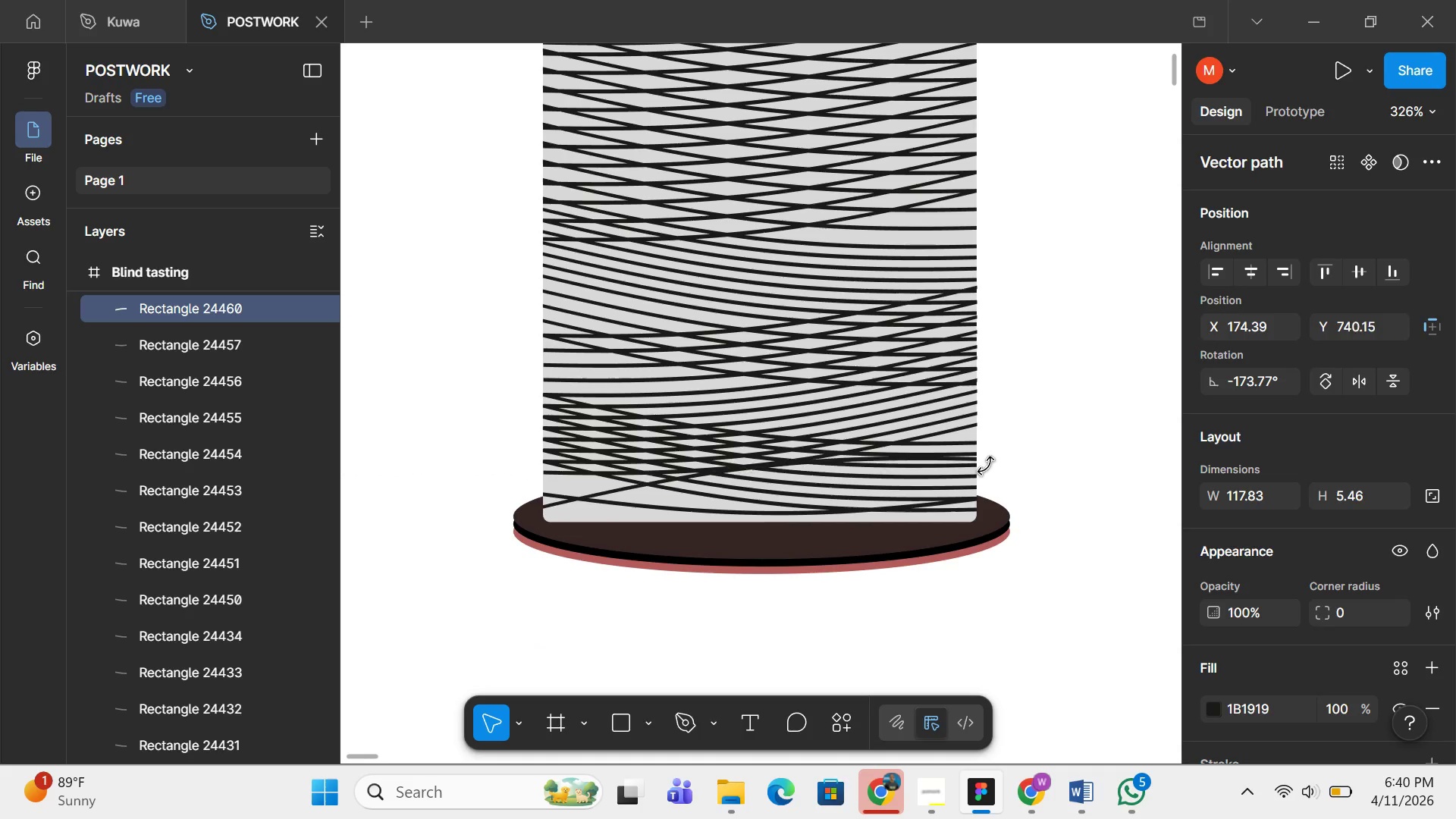 
key(ArrowUp)
 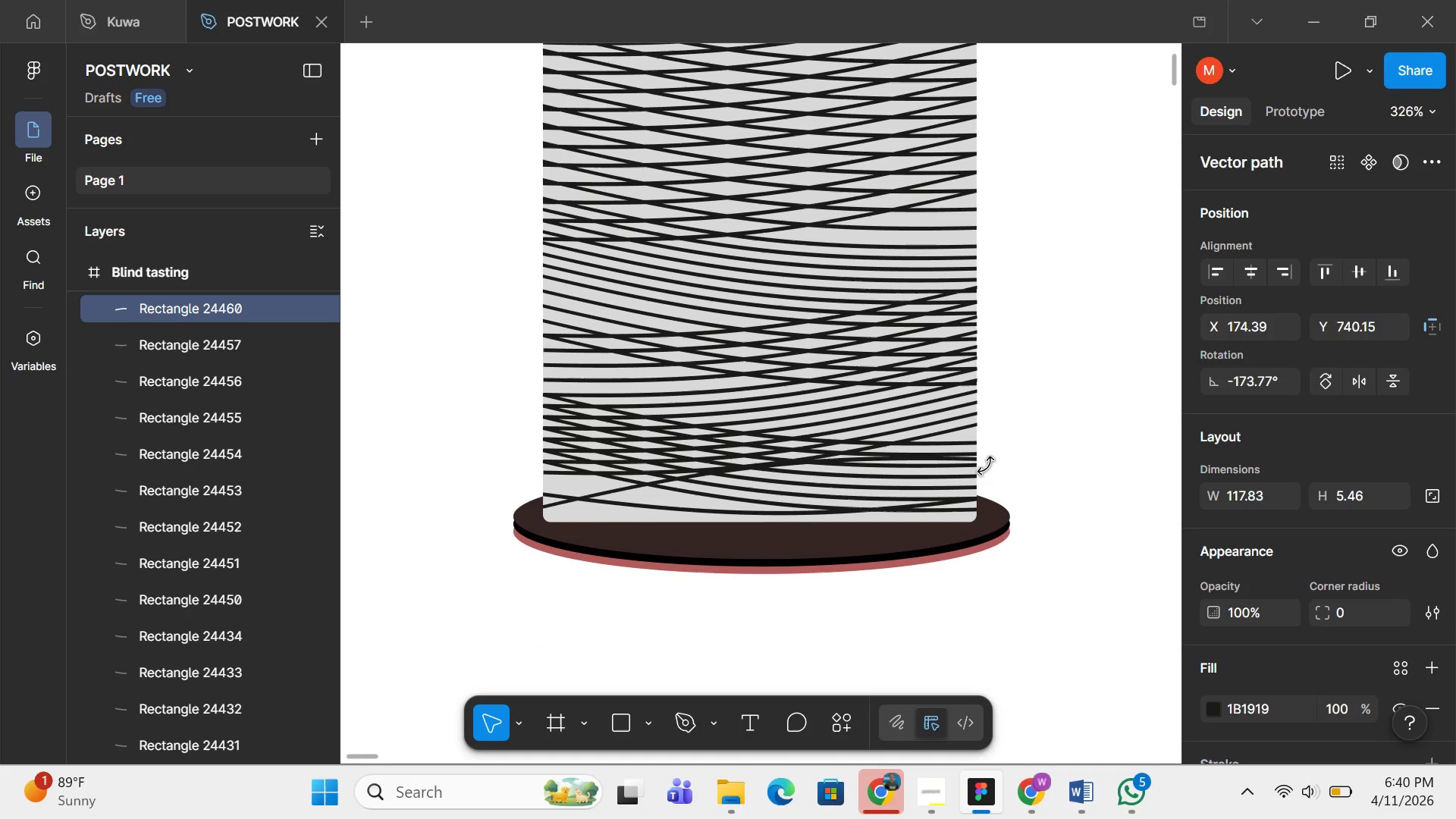 
key(ArrowUp)
 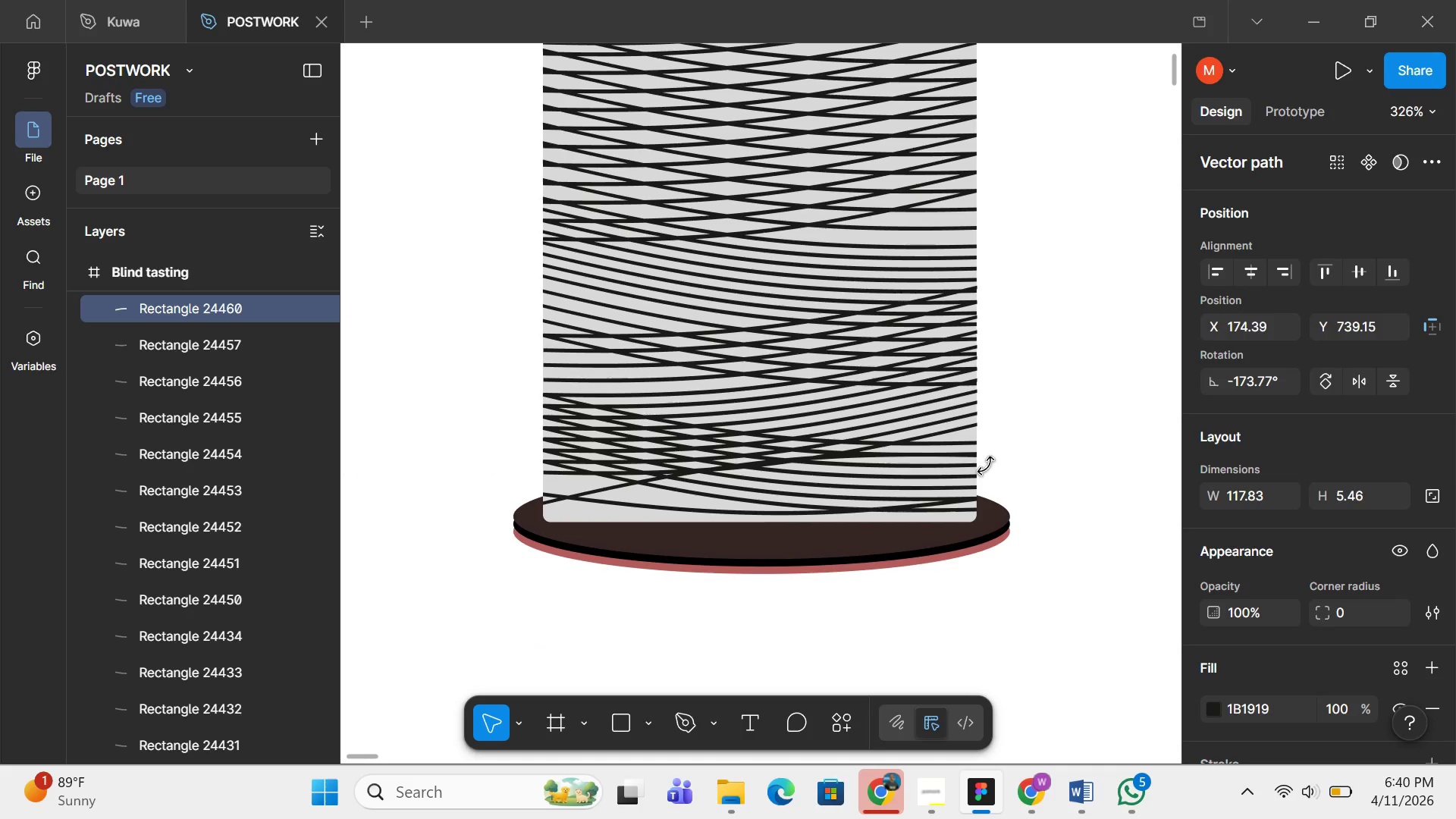 
key(Shift+ShiftLeft)
 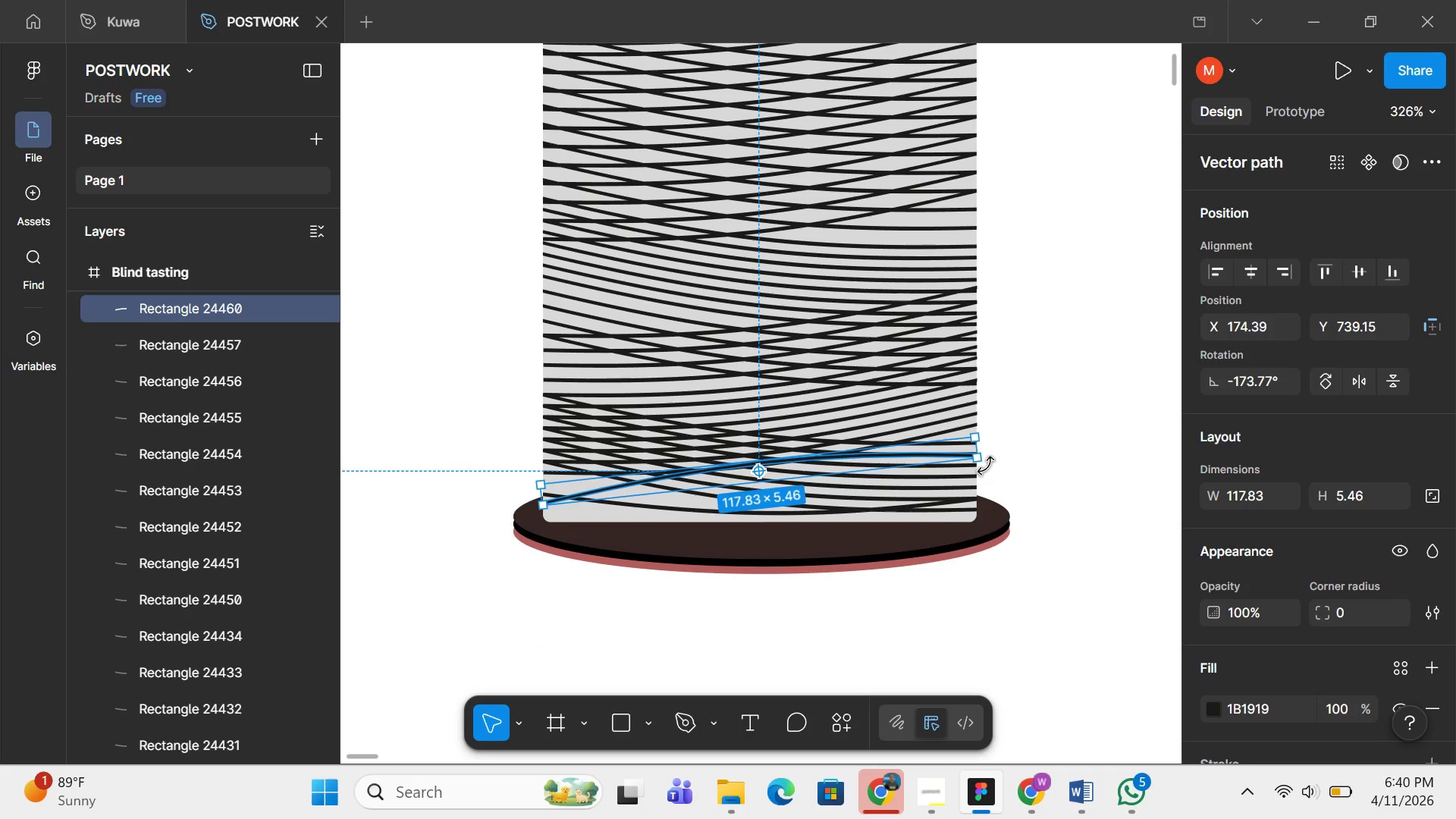 
key(Shift+V)
 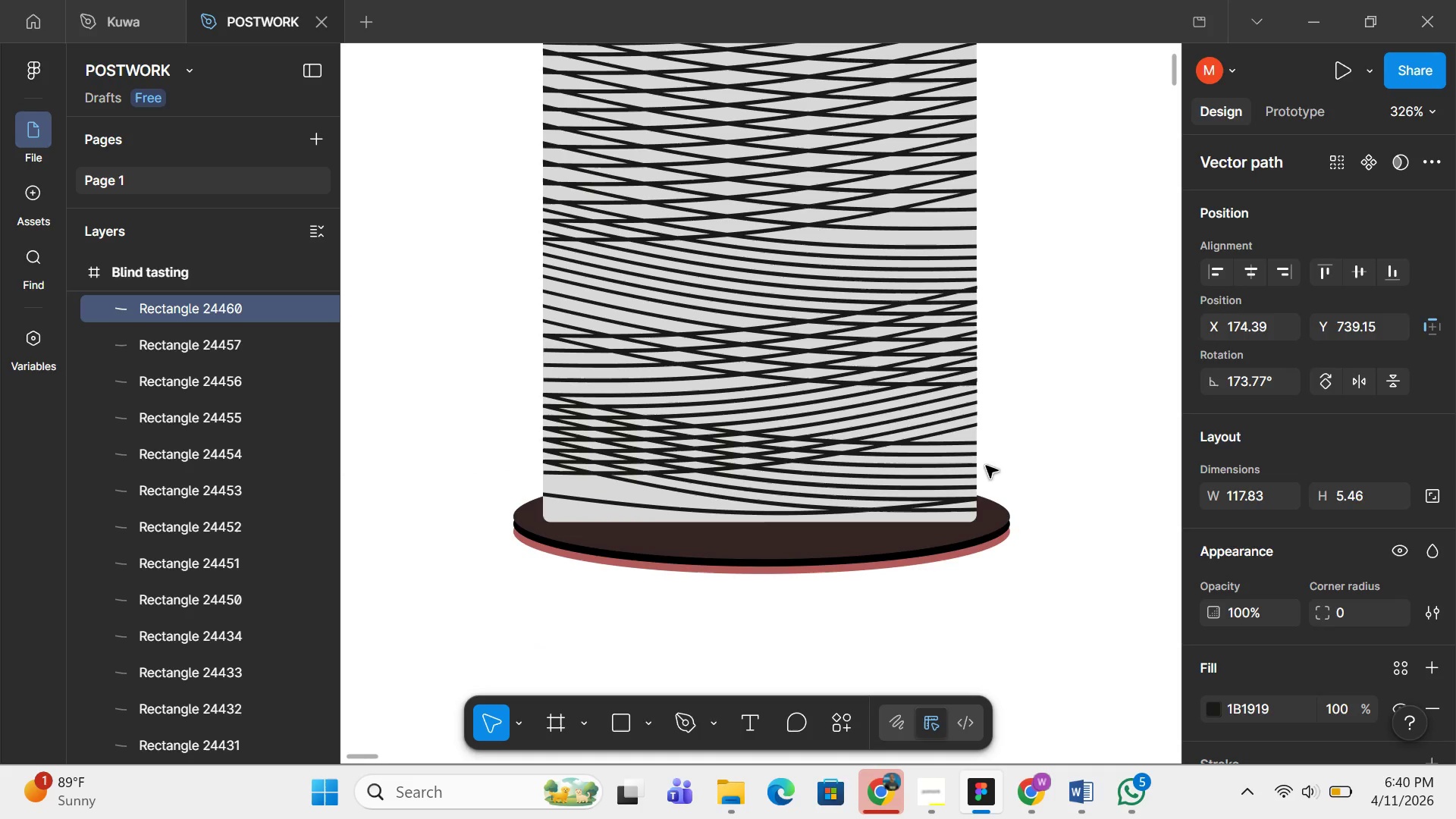 
key(ArrowDown)
 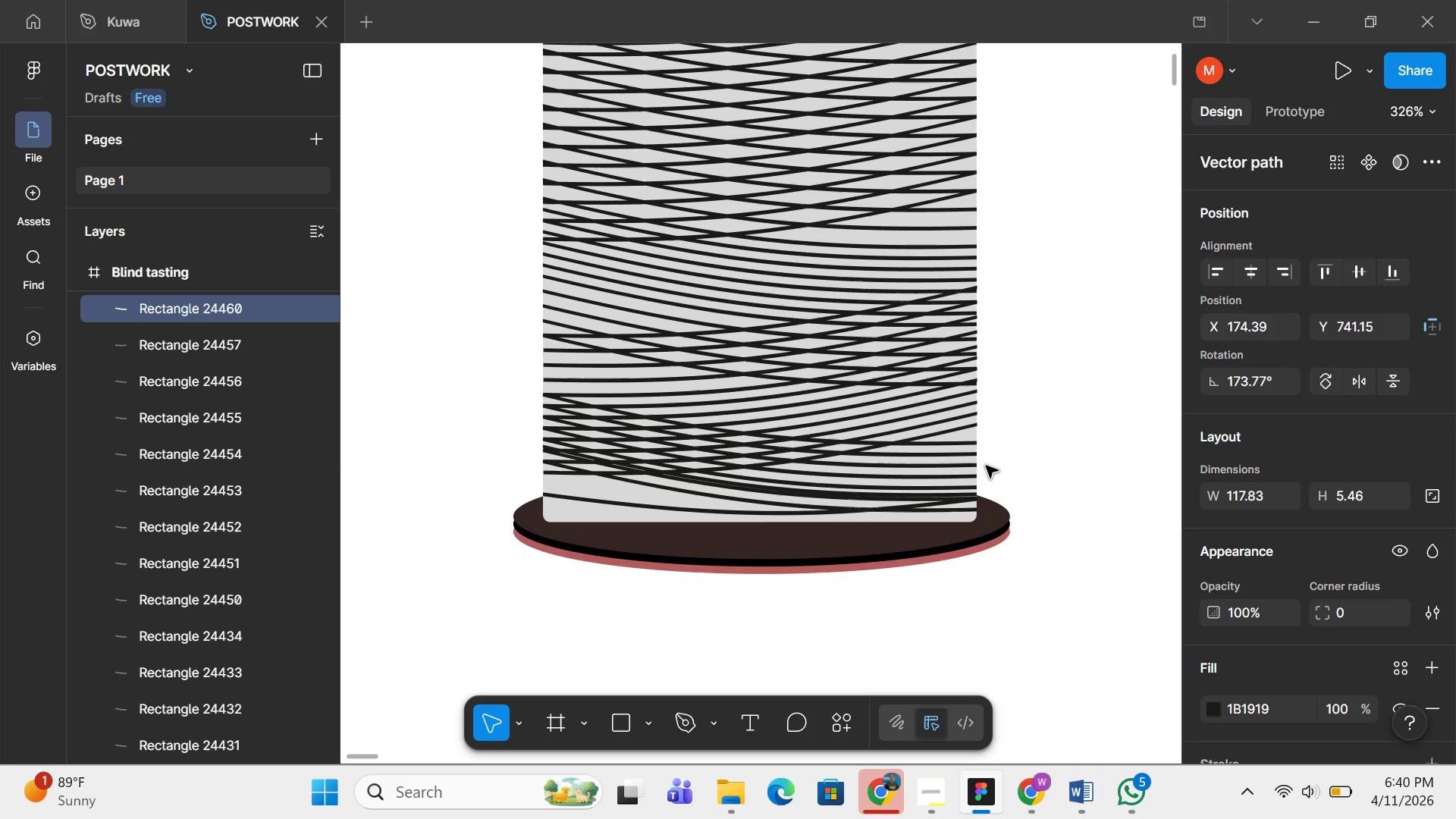 
key(ArrowDown)
 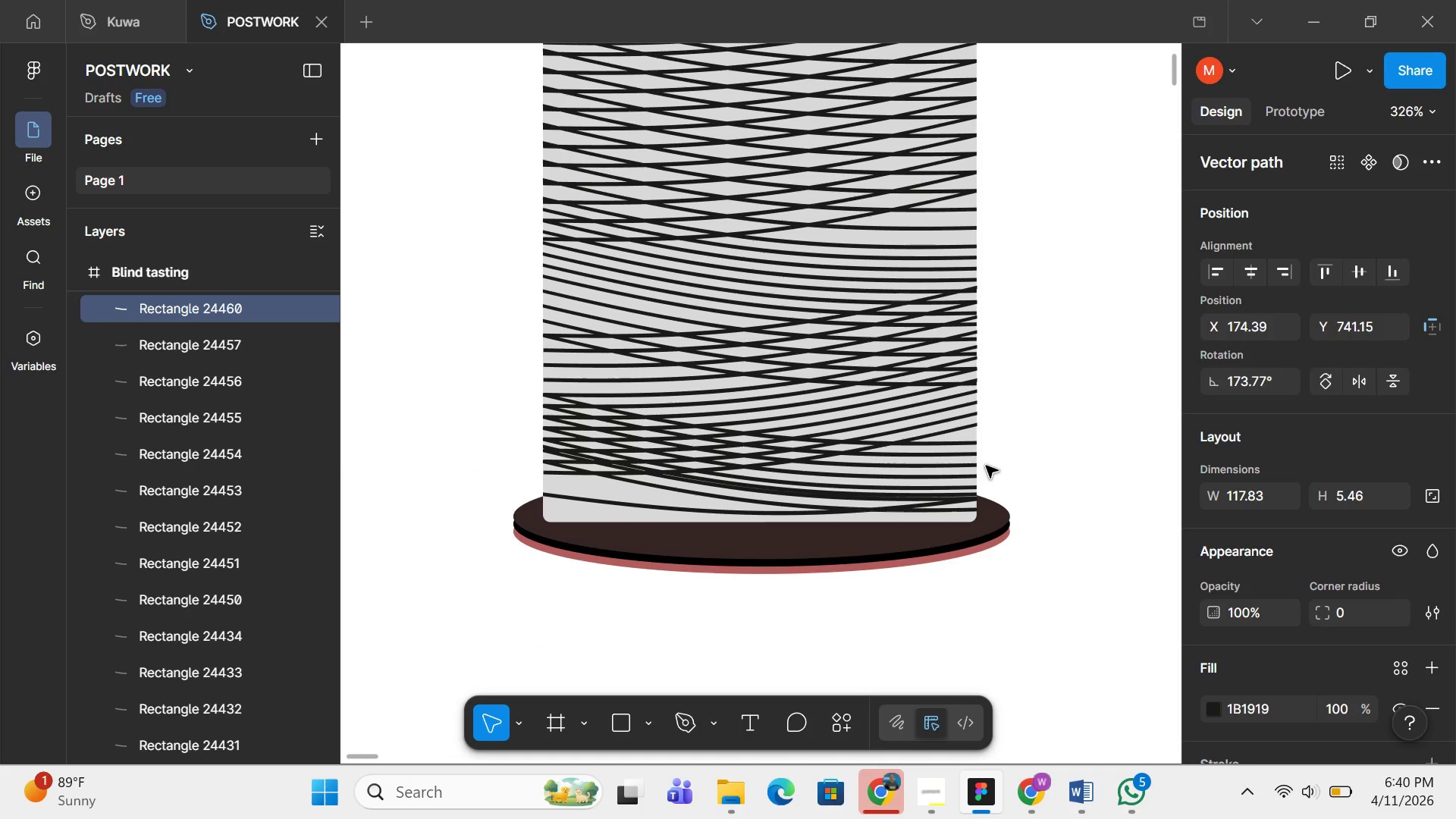 
key(ArrowDown)
 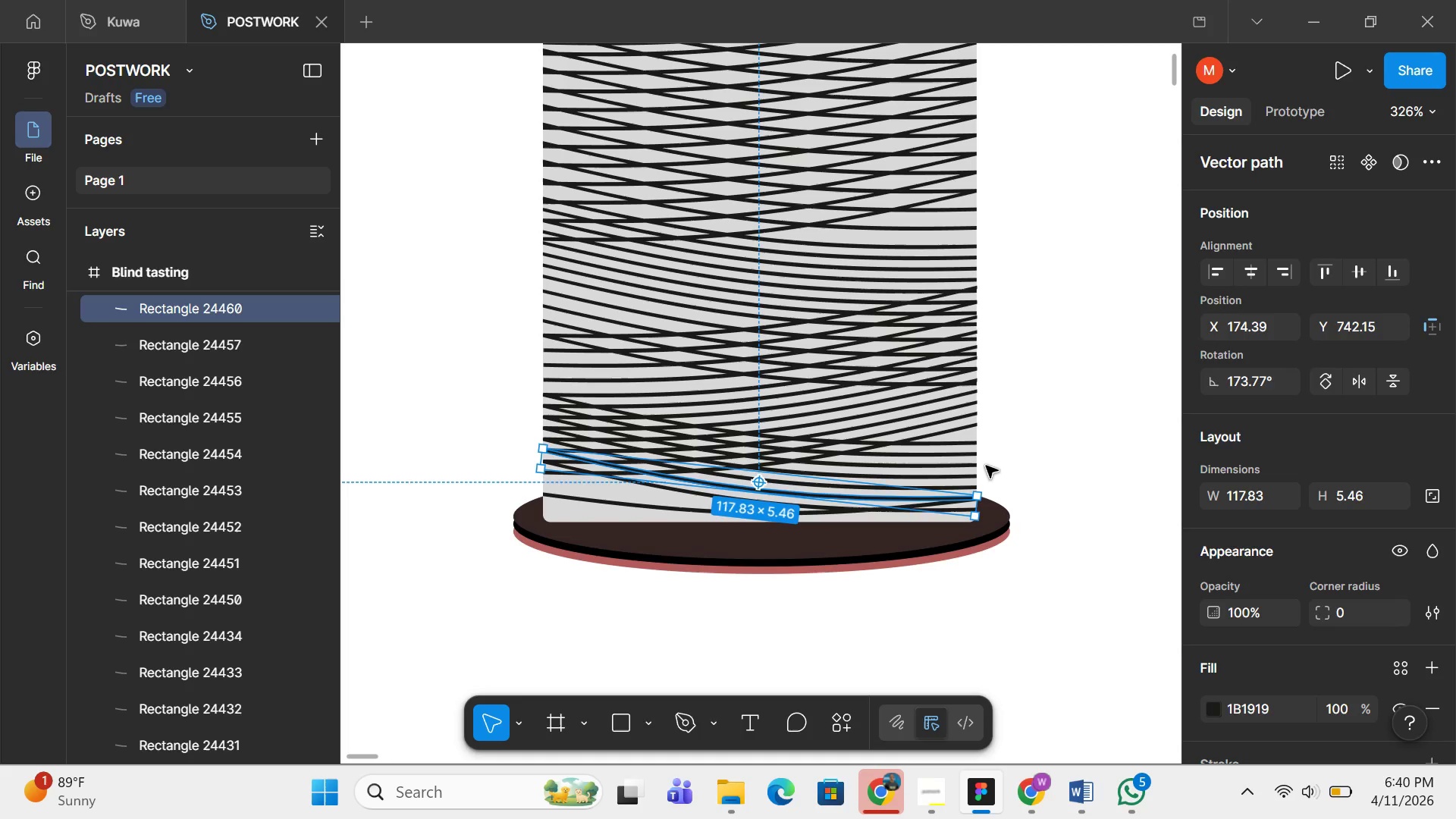 
key(ArrowDown)
 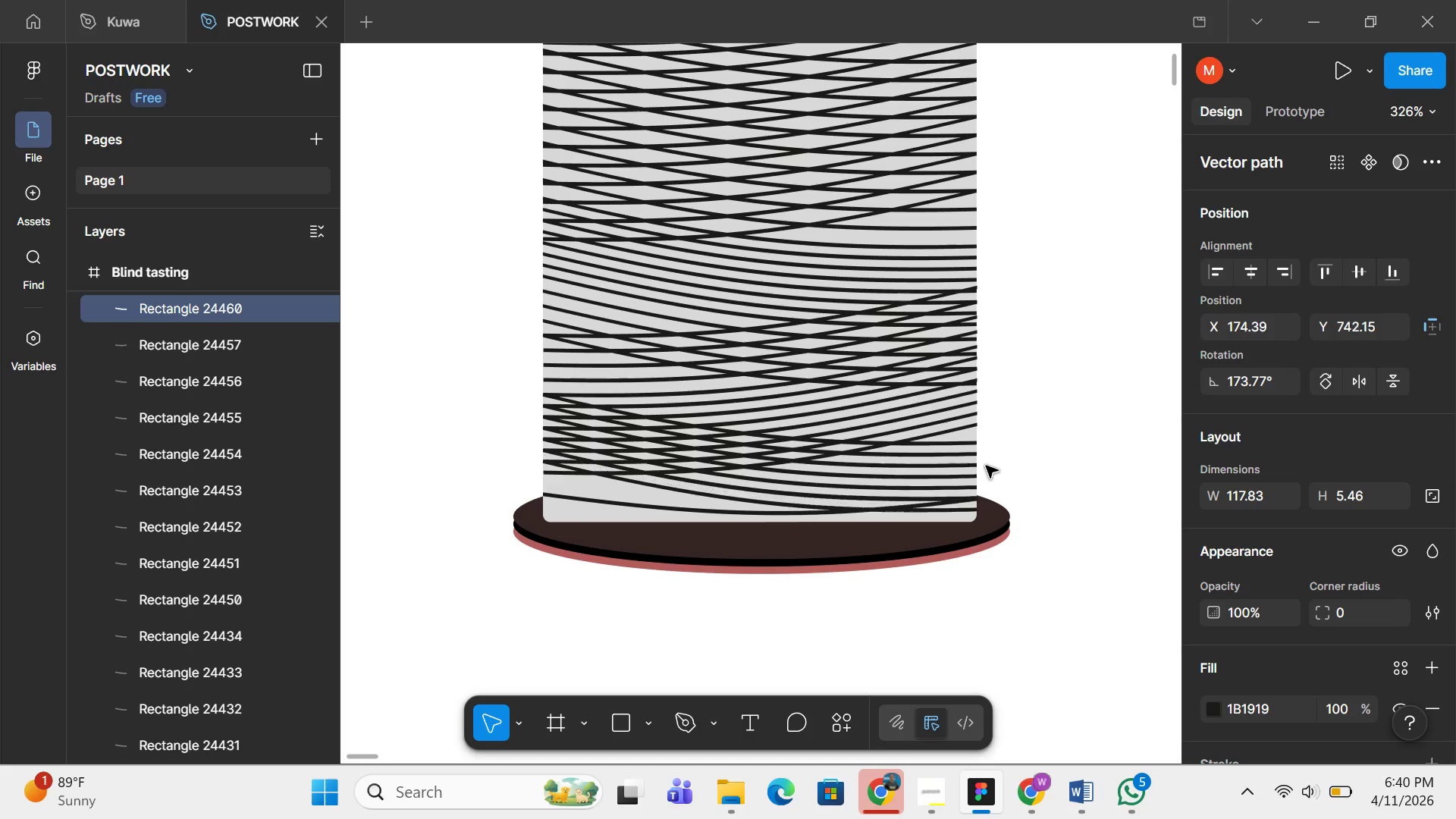 
key(ArrowUp)
 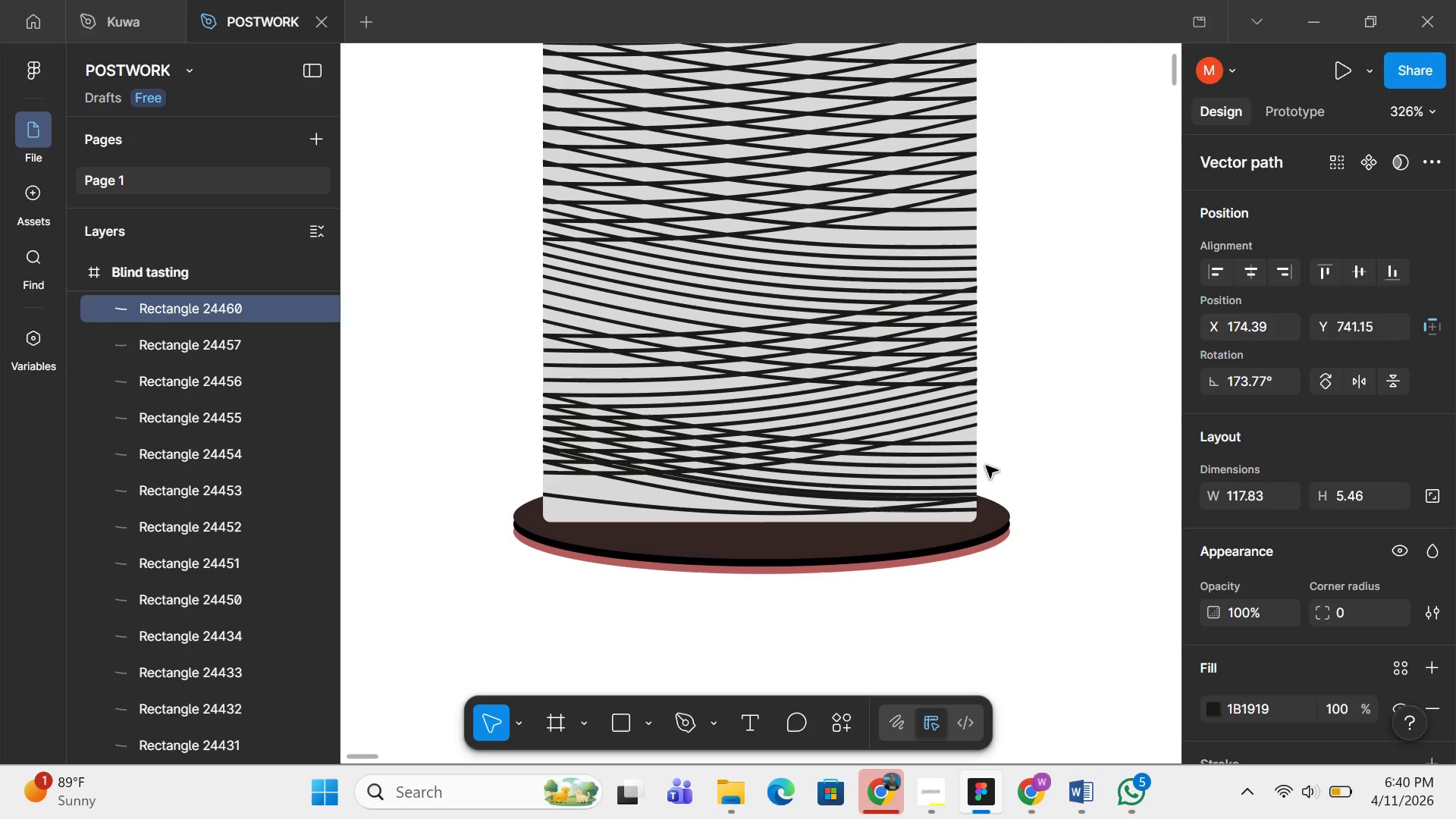 
key(ArrowUp)
 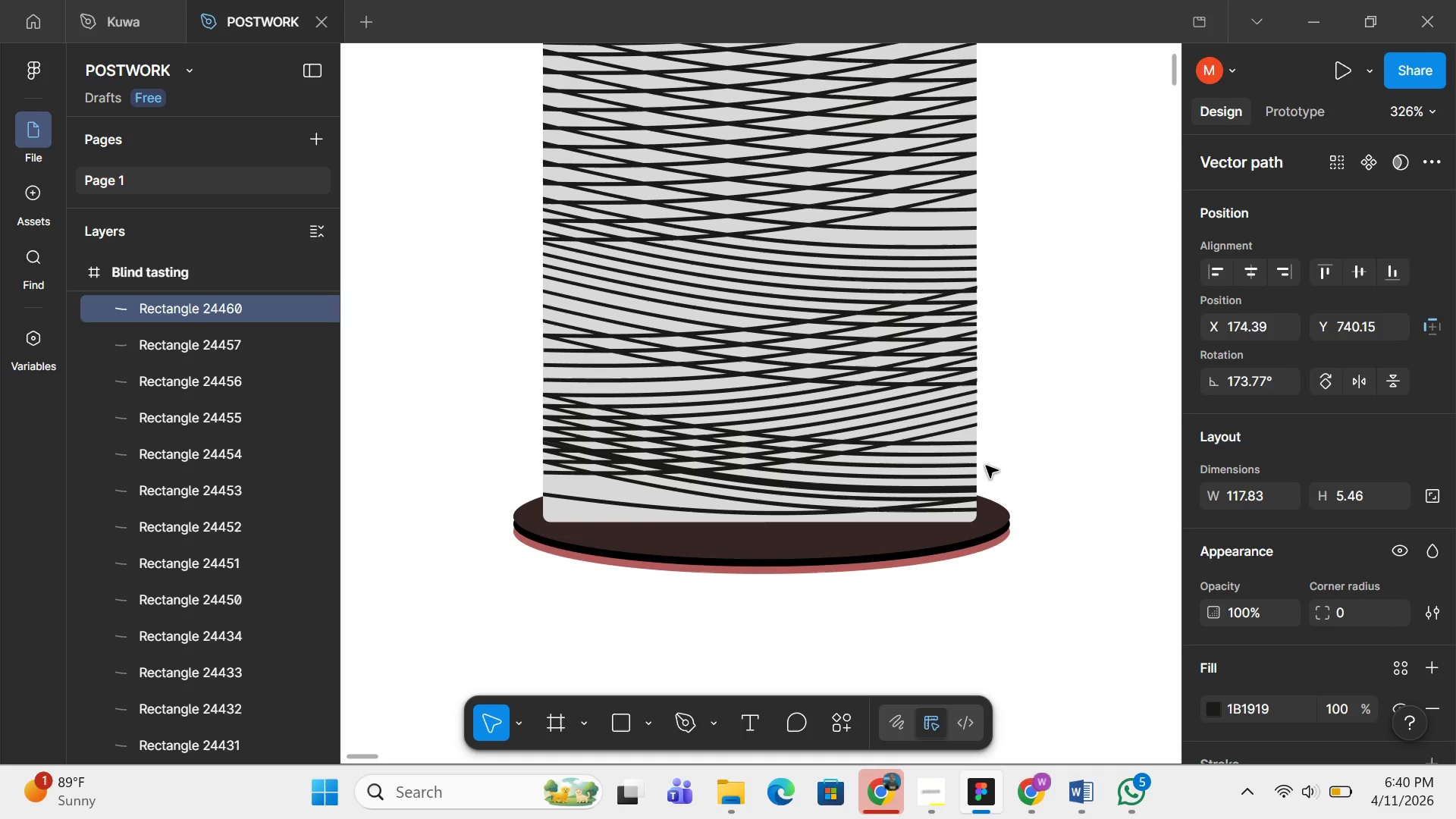 
key(ArrowUp)
 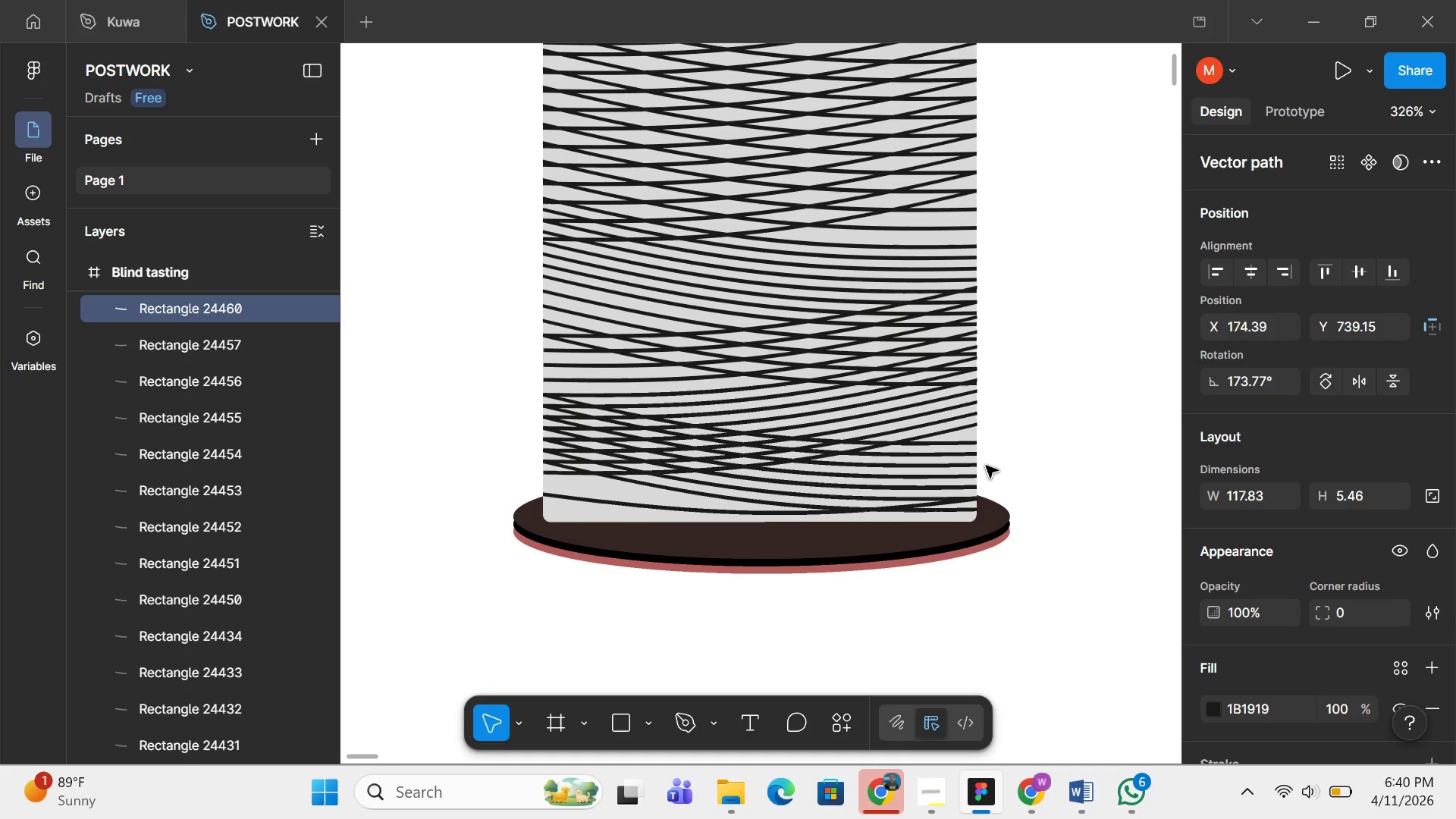 
key(ArrowUp)
 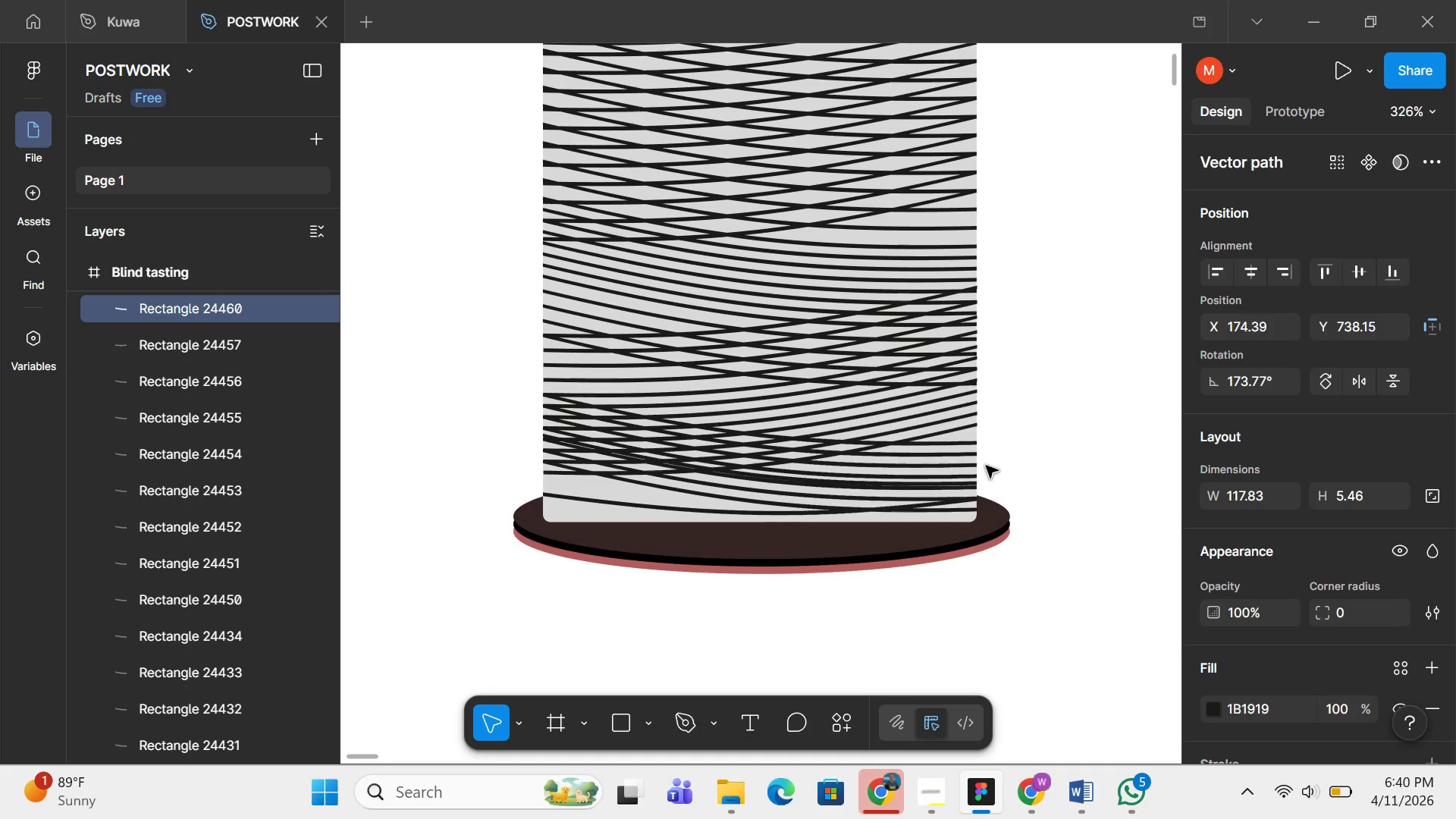 
key(ArrowUp)
 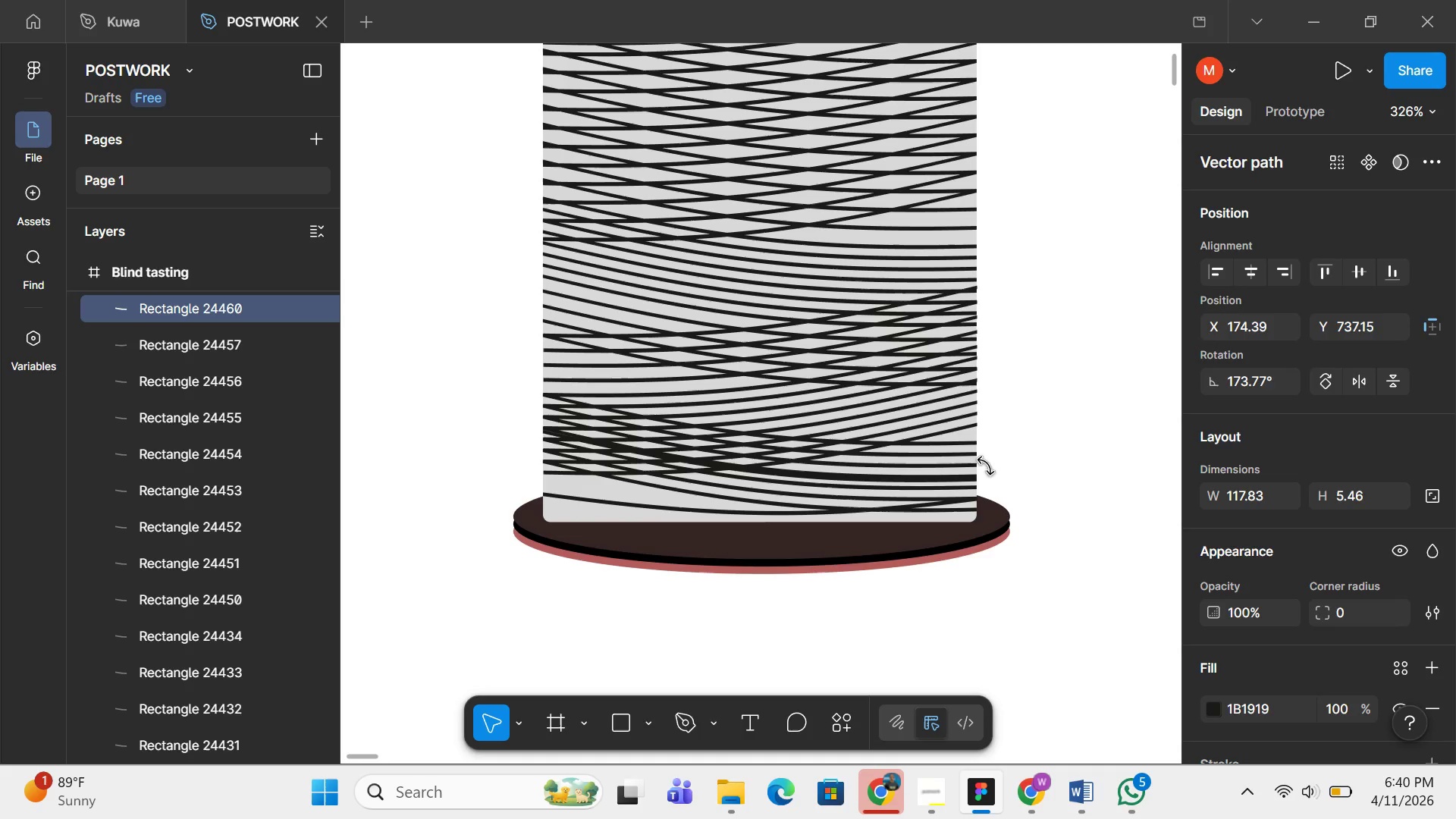 
key(ArrowUp)
 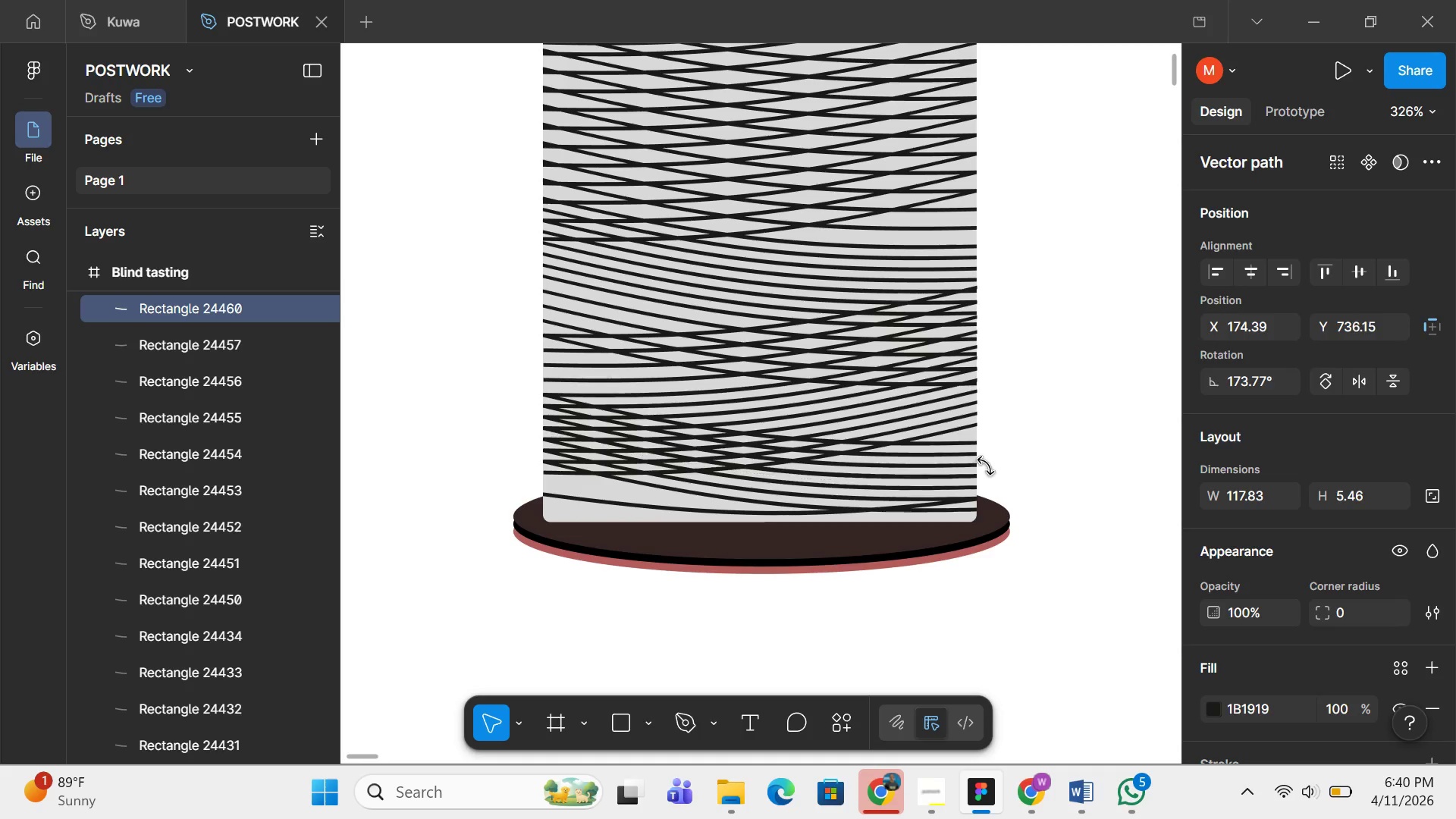 
key(ArrowUp)
 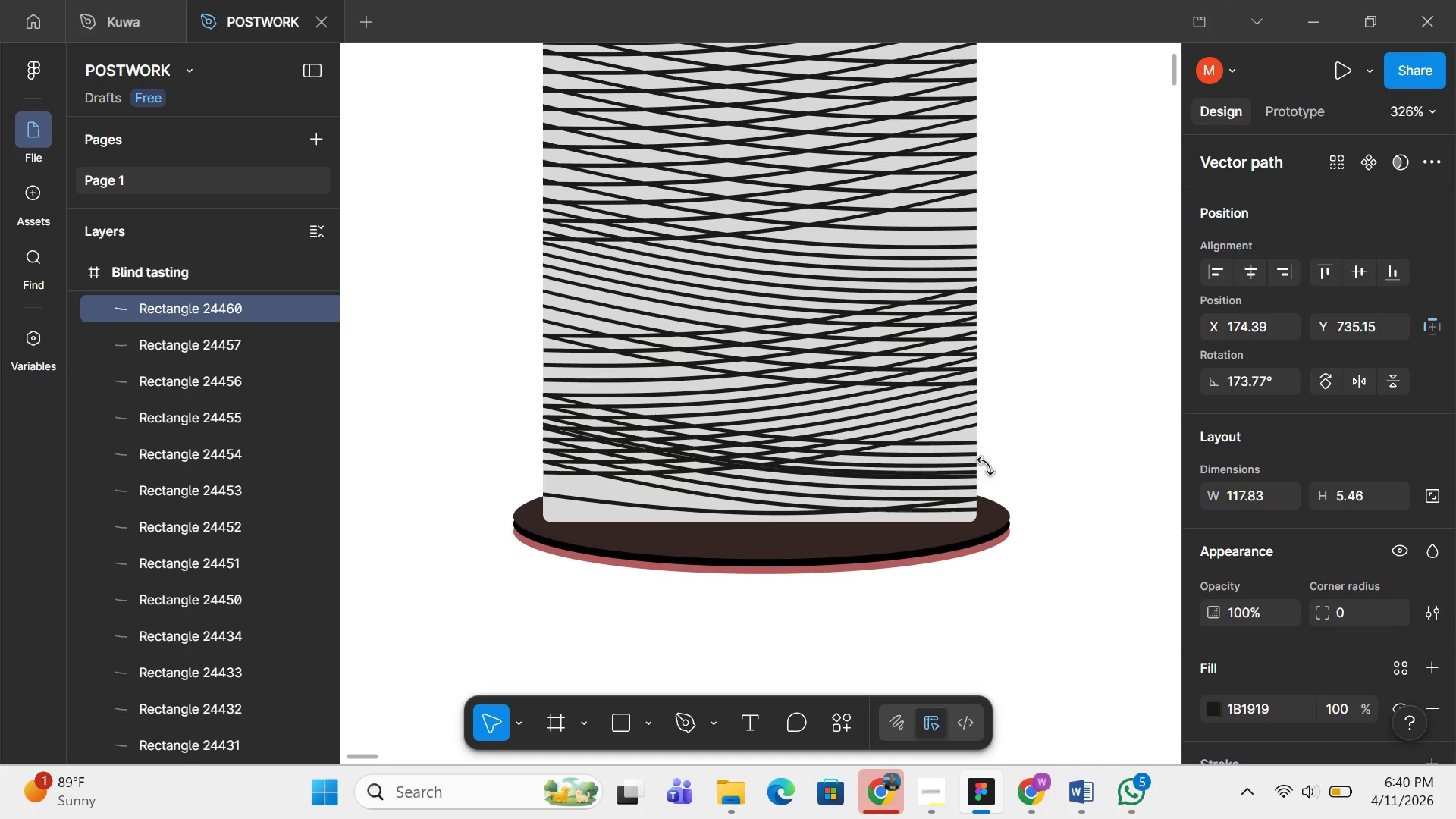 
key(ArrowUp)
 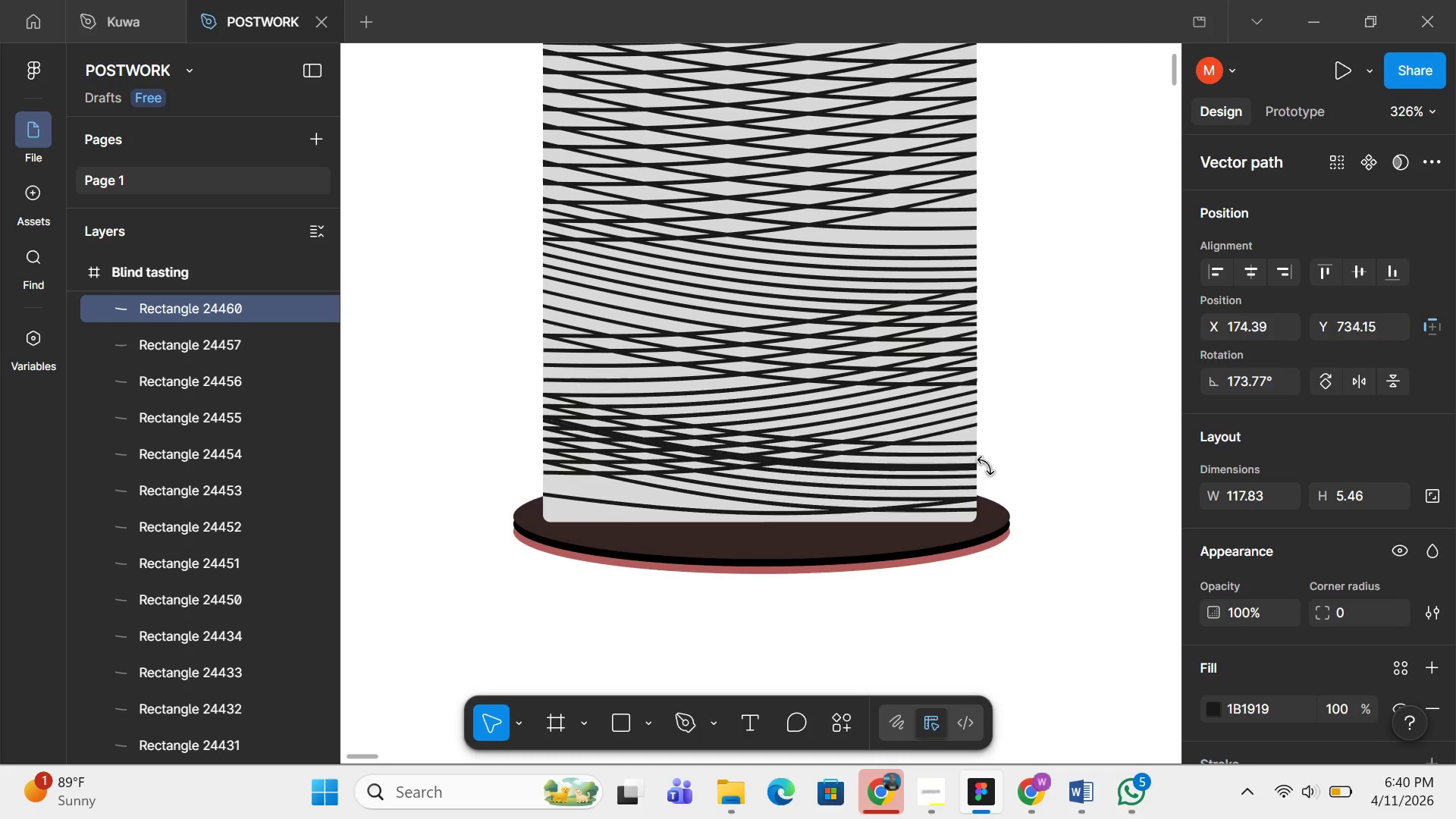 
key(ArrowUp)
 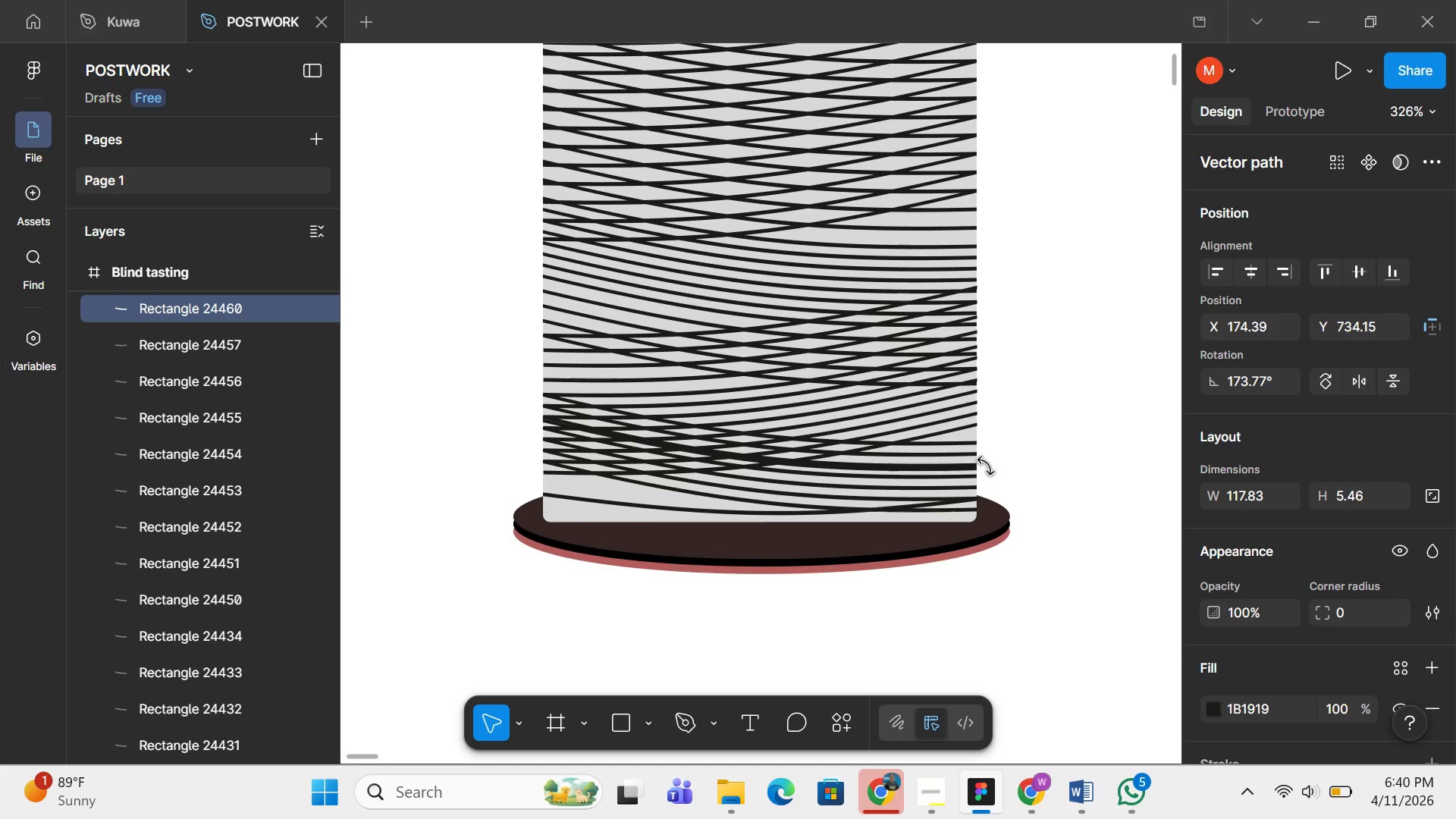 
key(ArrowUp)
 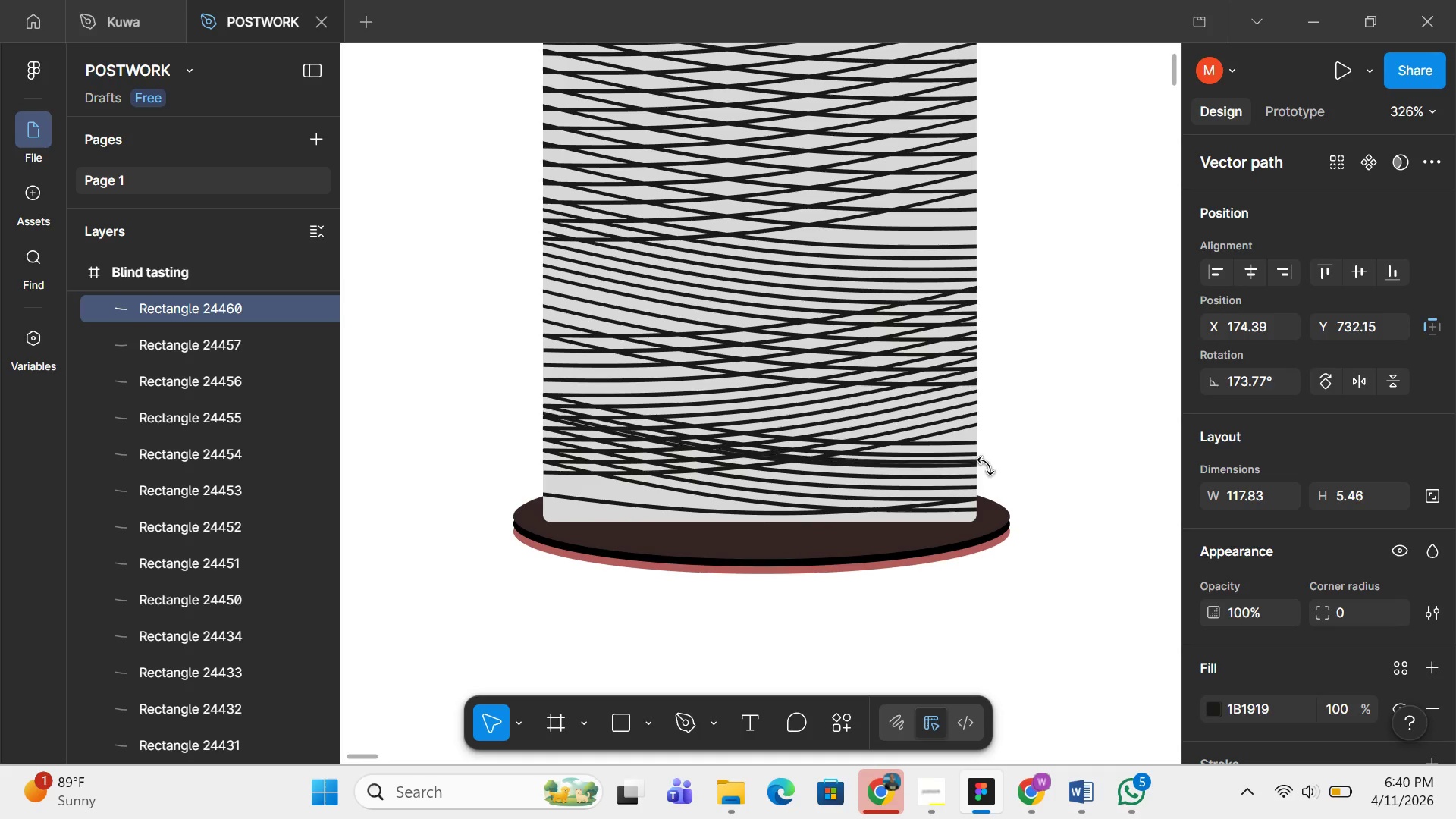 
key(ArrowUp)
 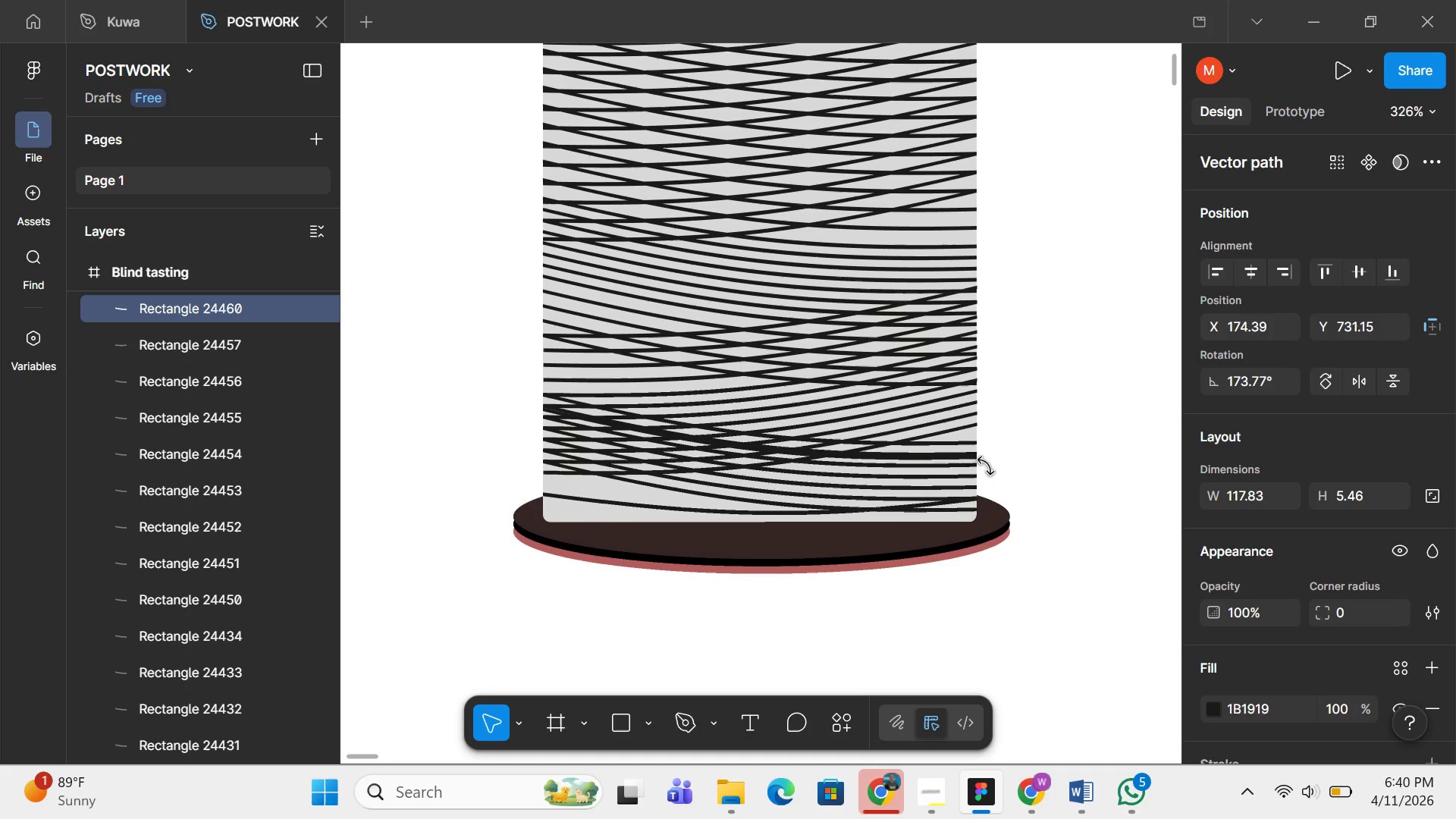 
key(ArrowUp)
 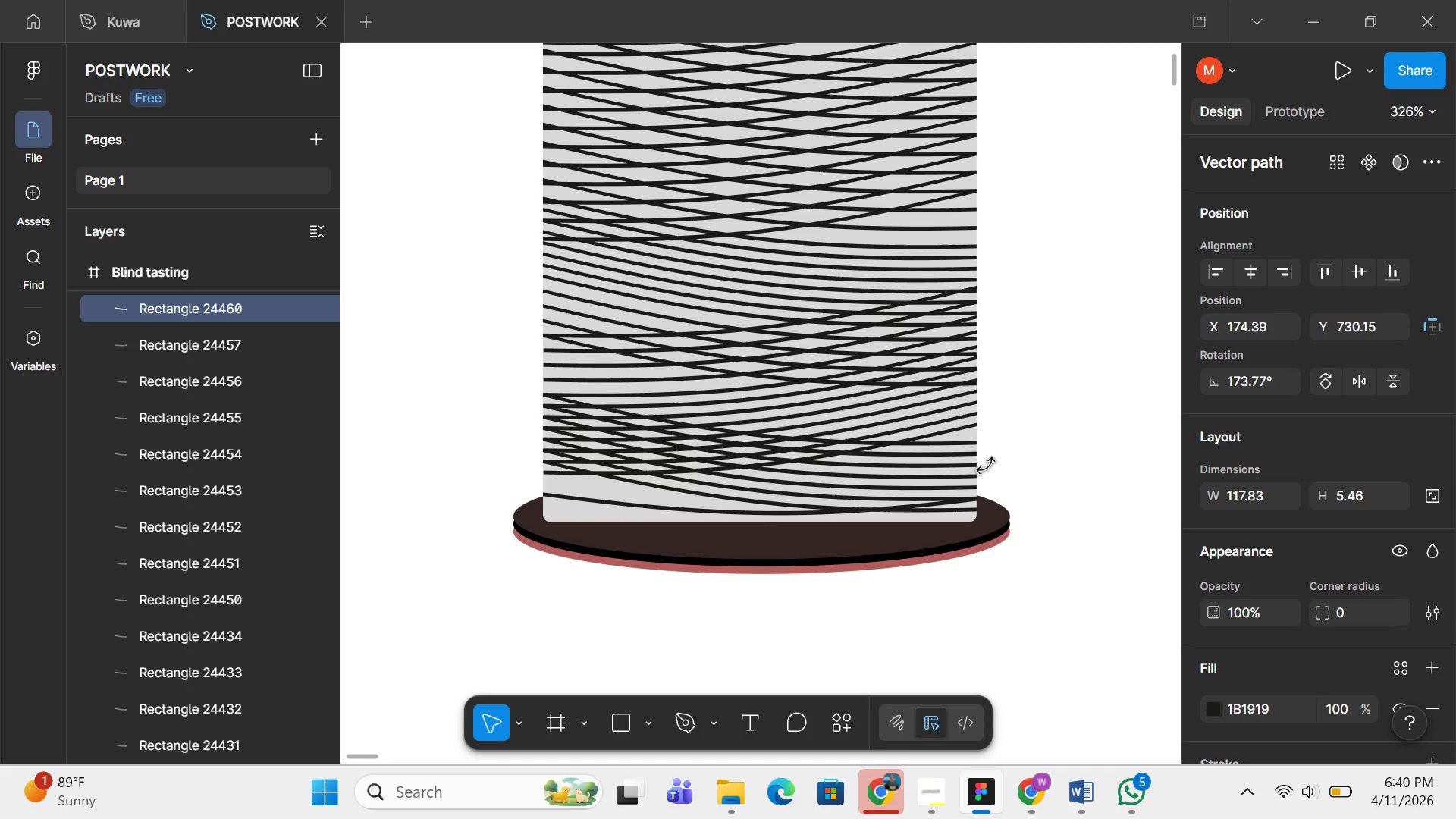 
key(ArrowUp)
 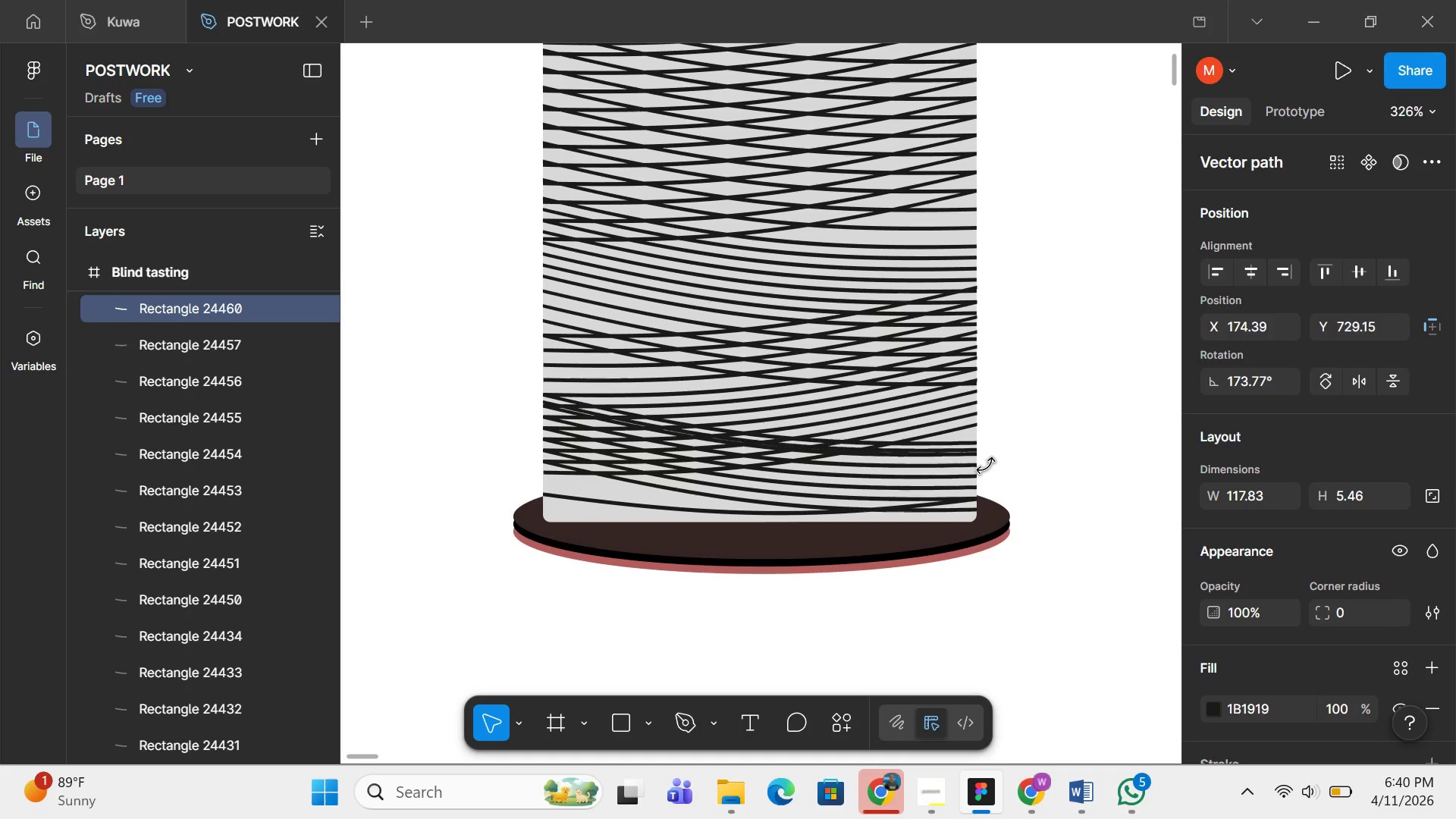 
key(ArrowUp)
 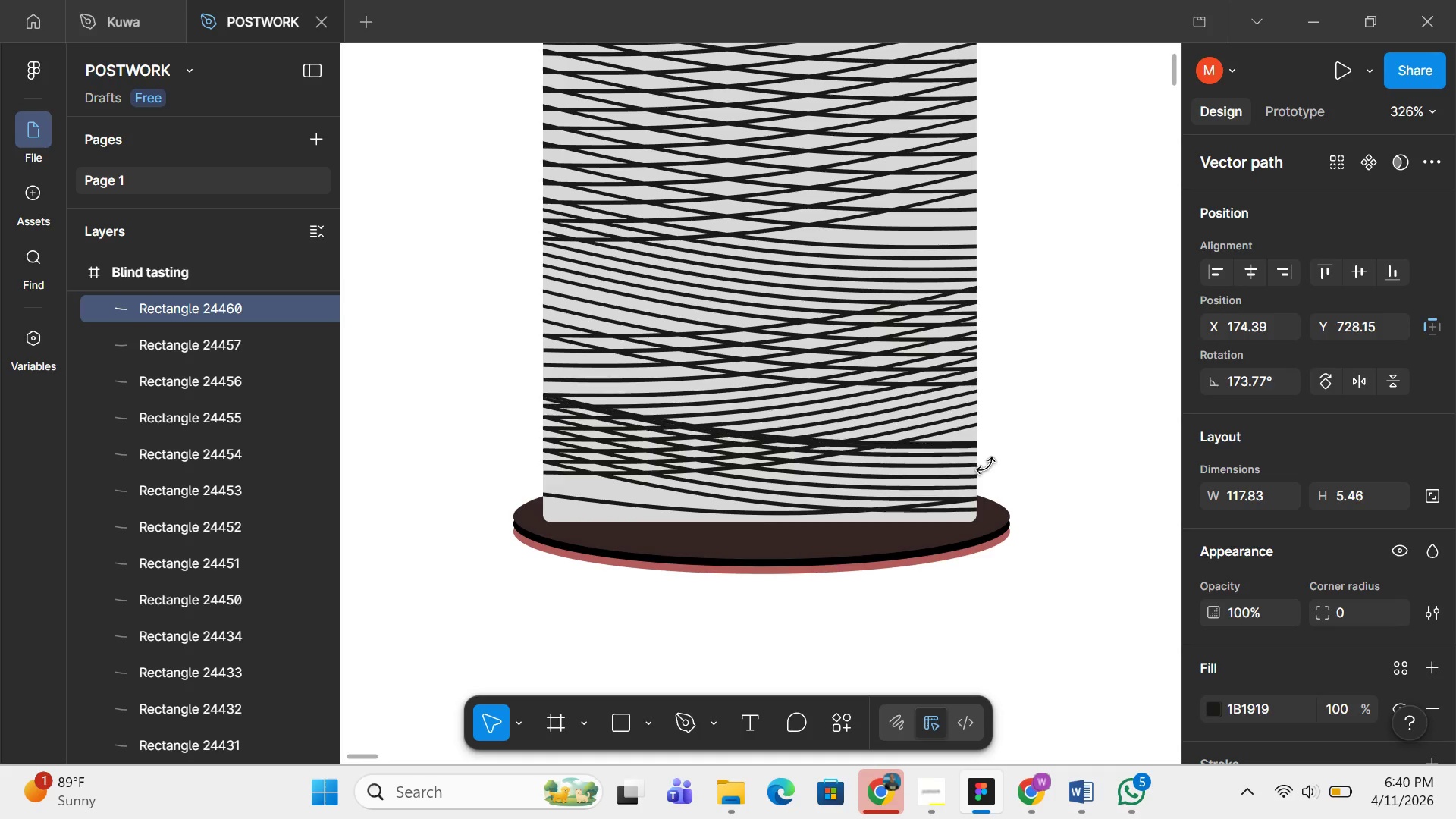 
key(ArrowUp)
 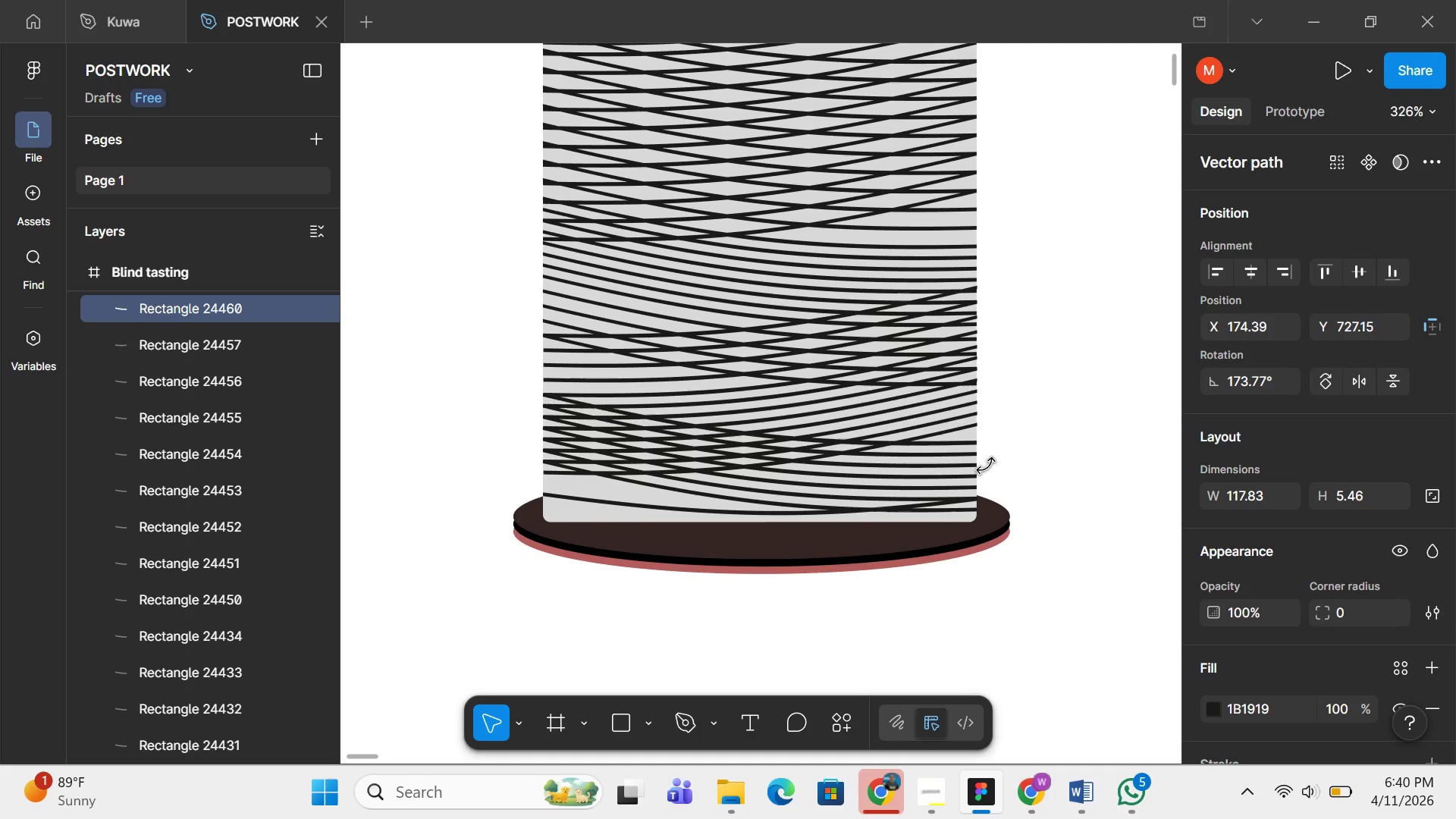 
key(ArrowUp)
 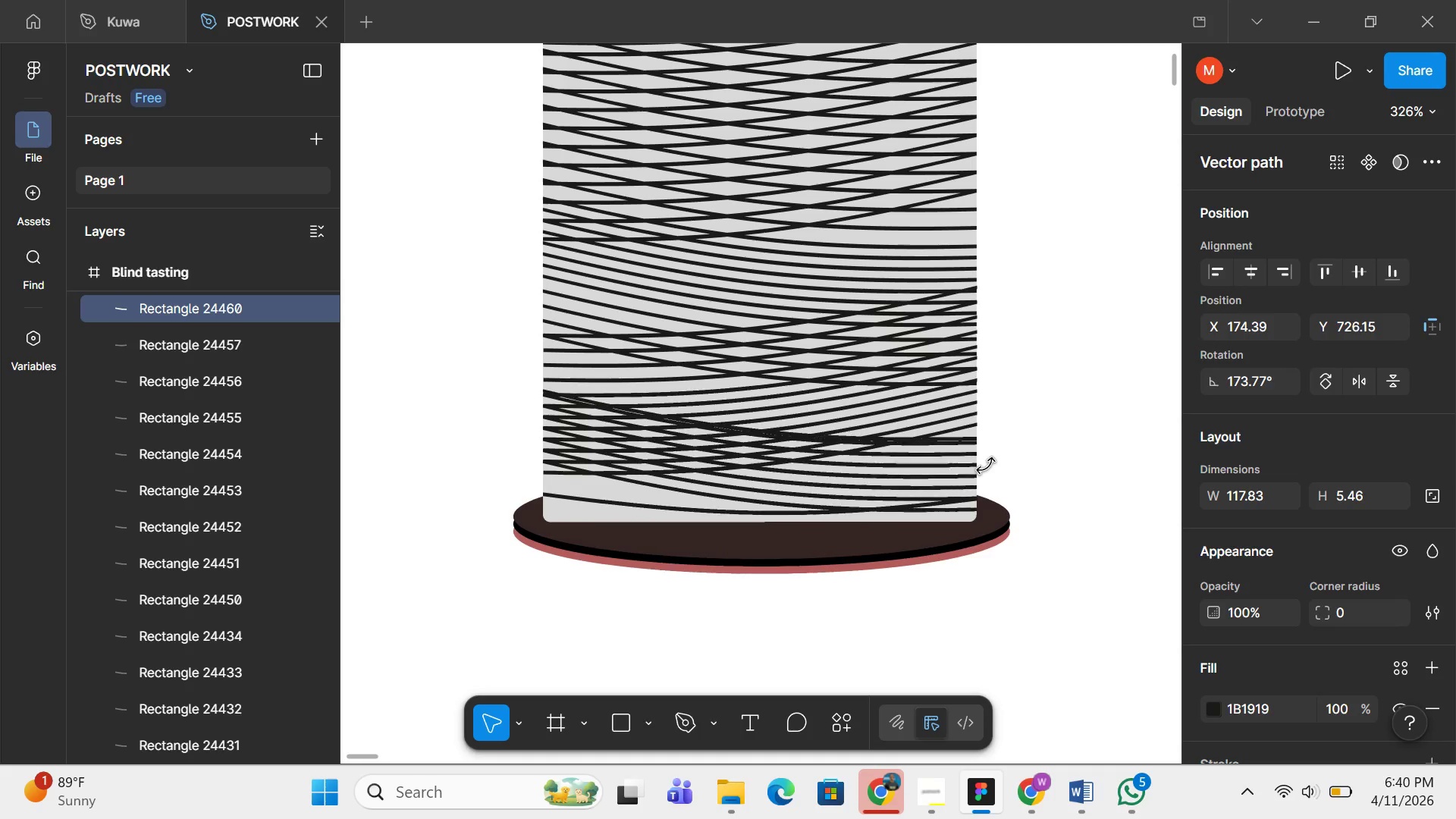 
key(ArrowUp)
 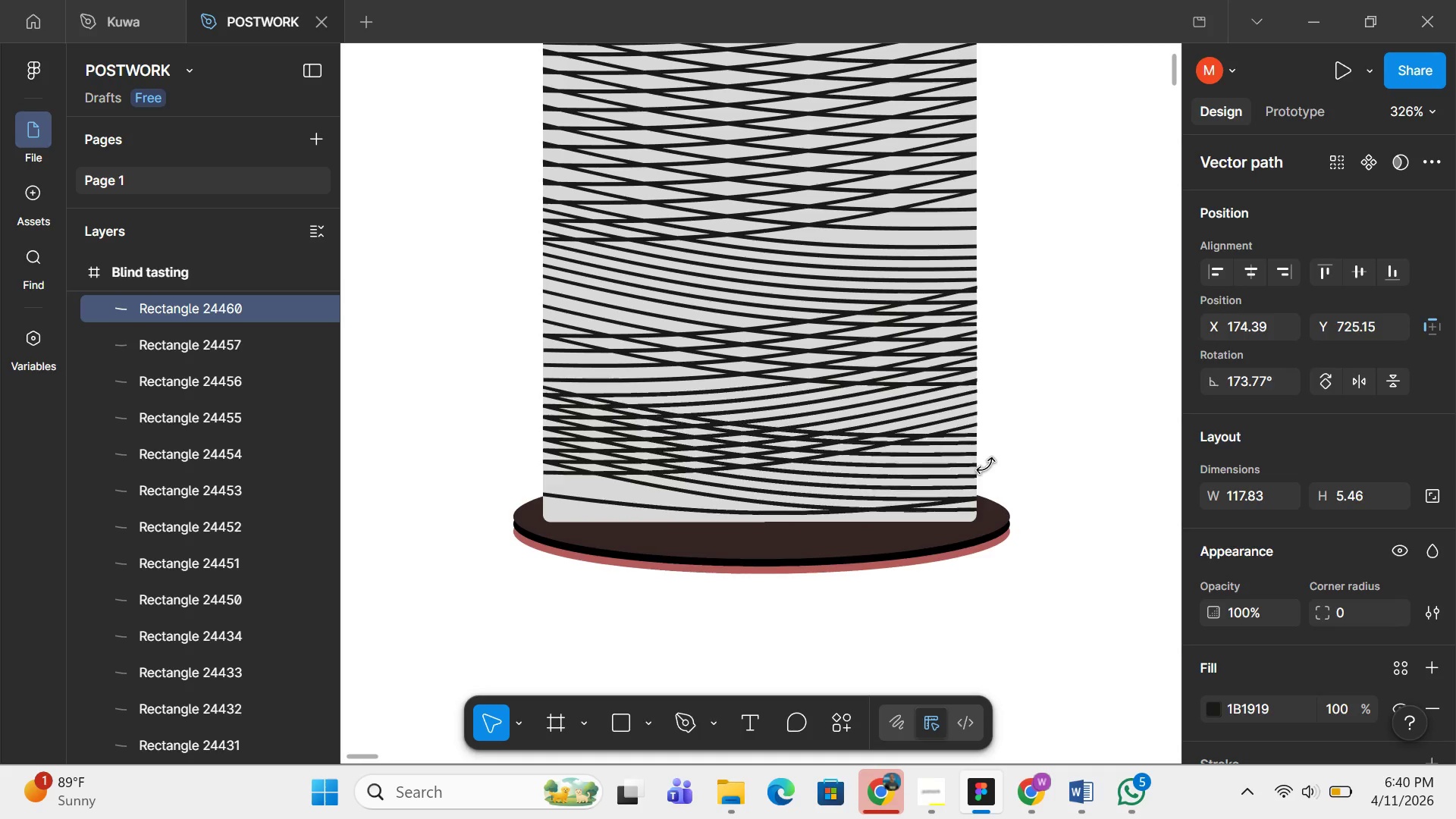 
key(ArrowUp)
 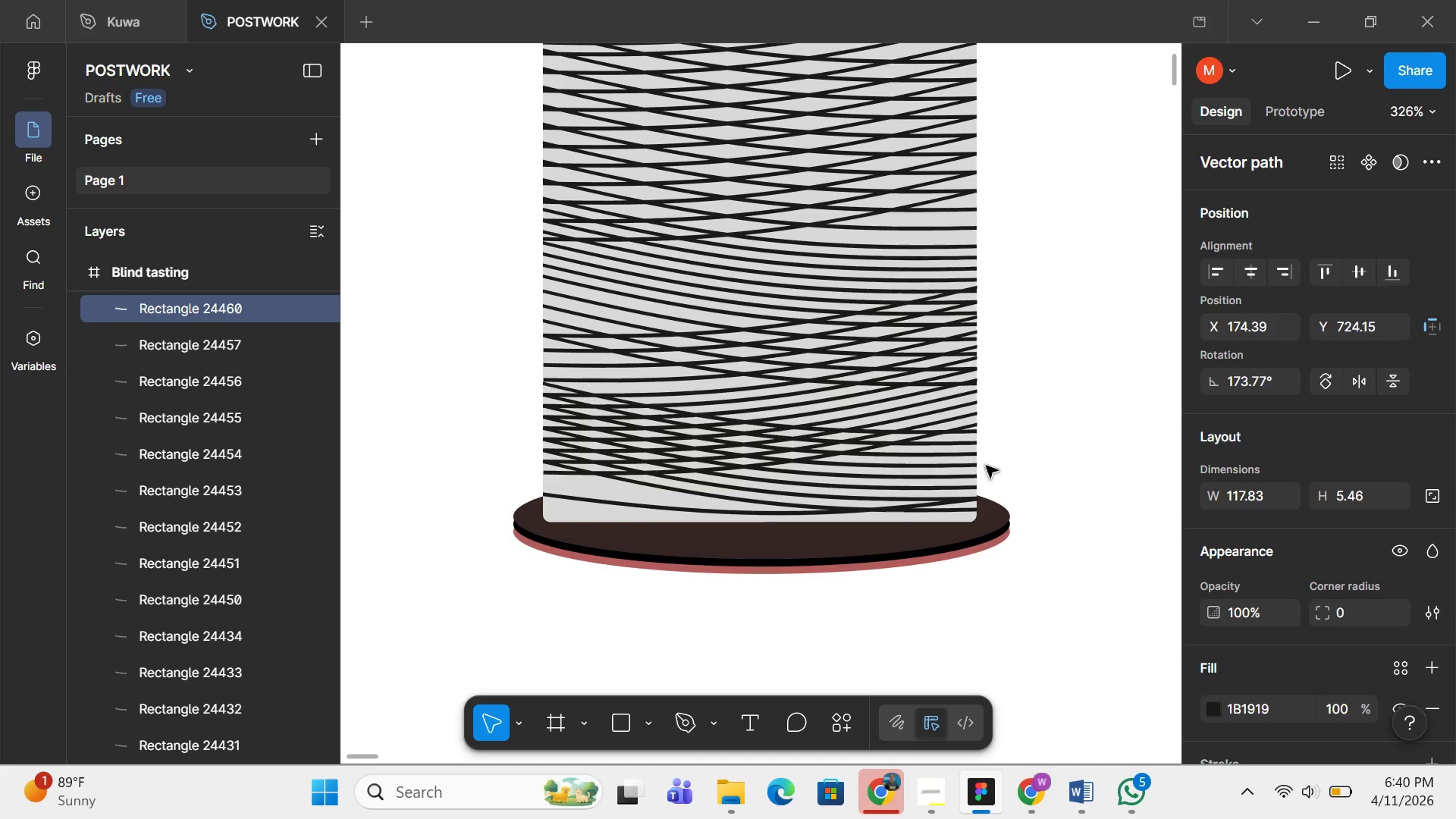 
key(ArrowUp)
 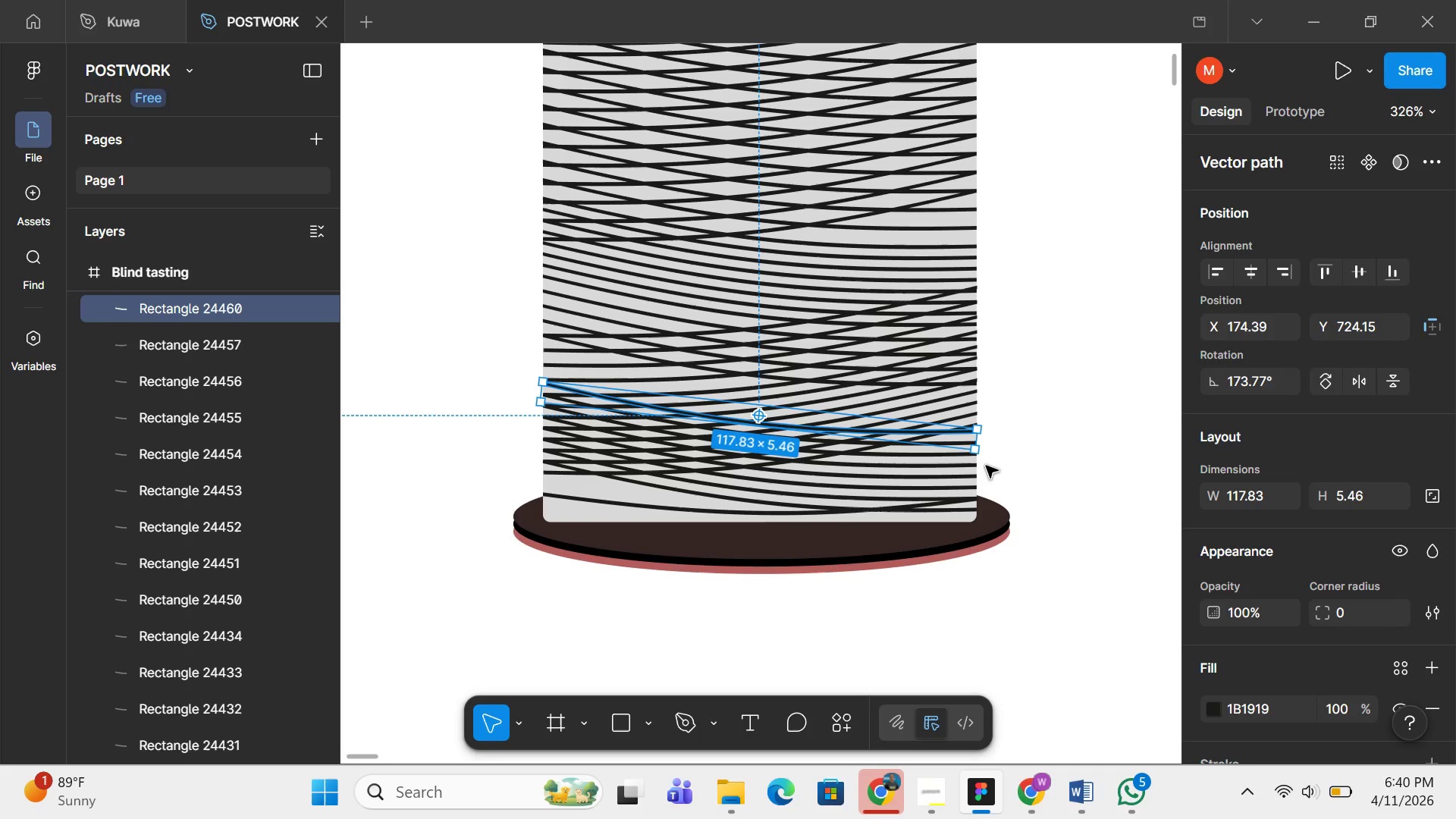 
wait(9.84)
 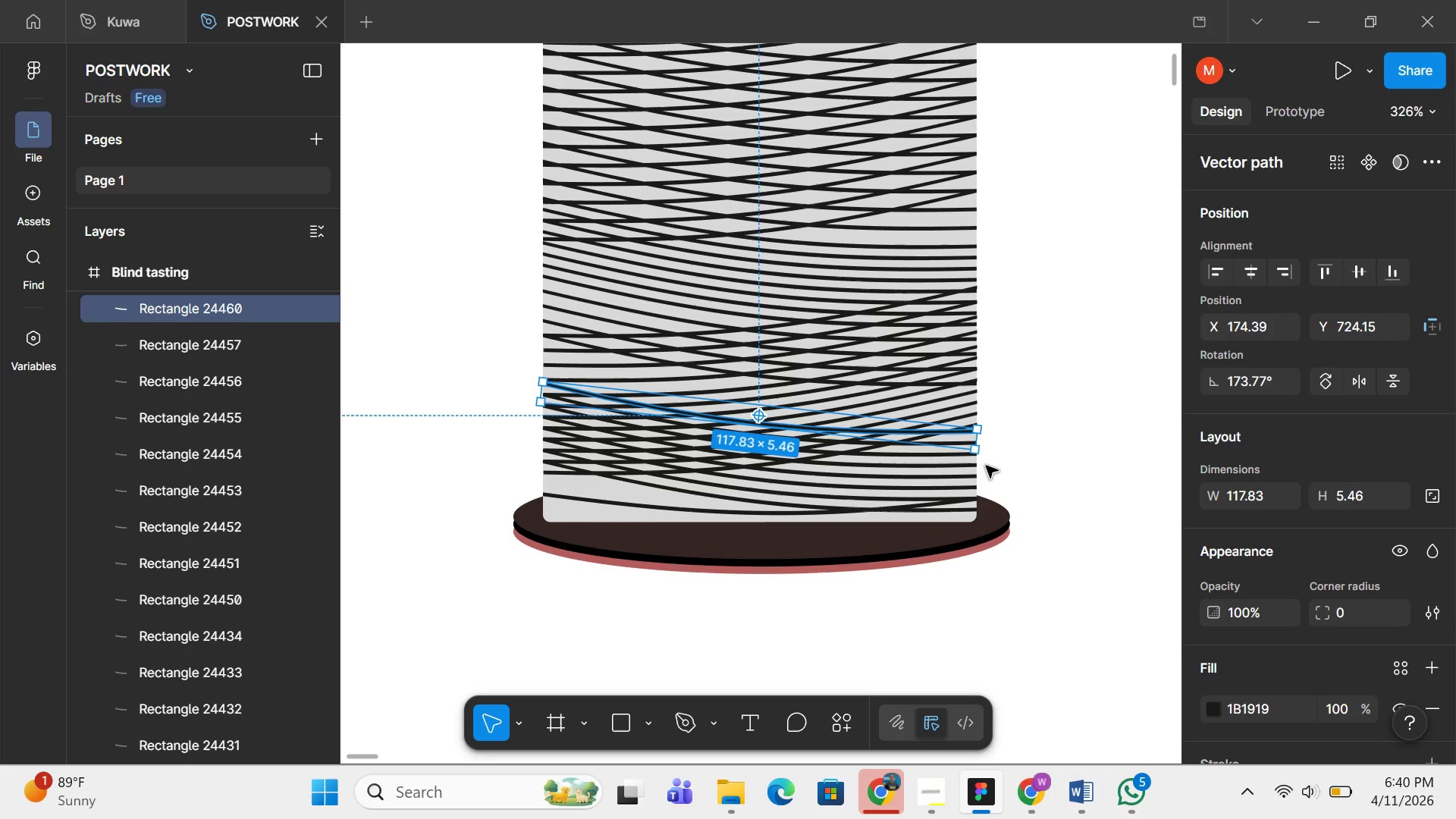 
left_click([955, 502])
 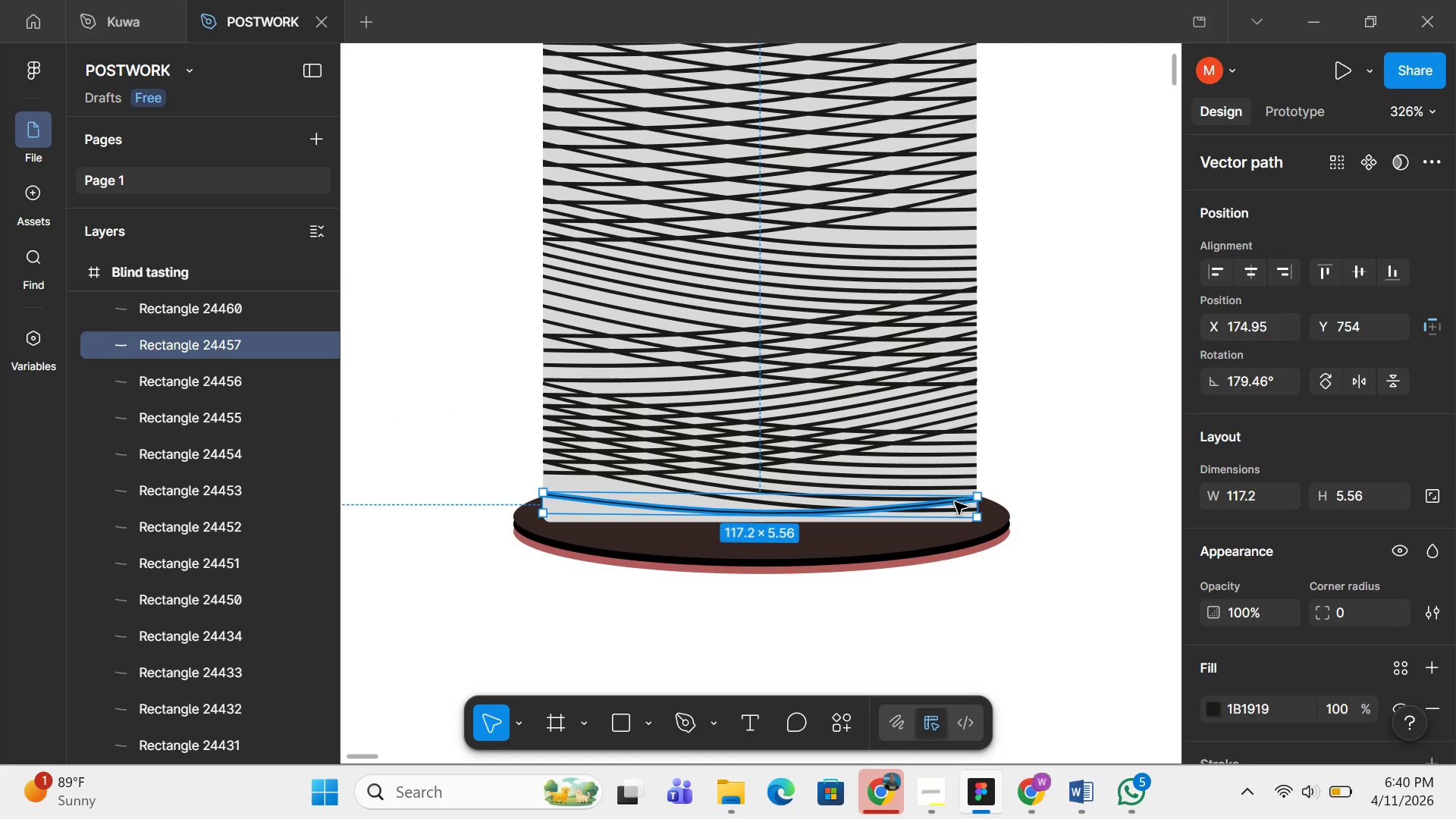 
key(Shift+H)
 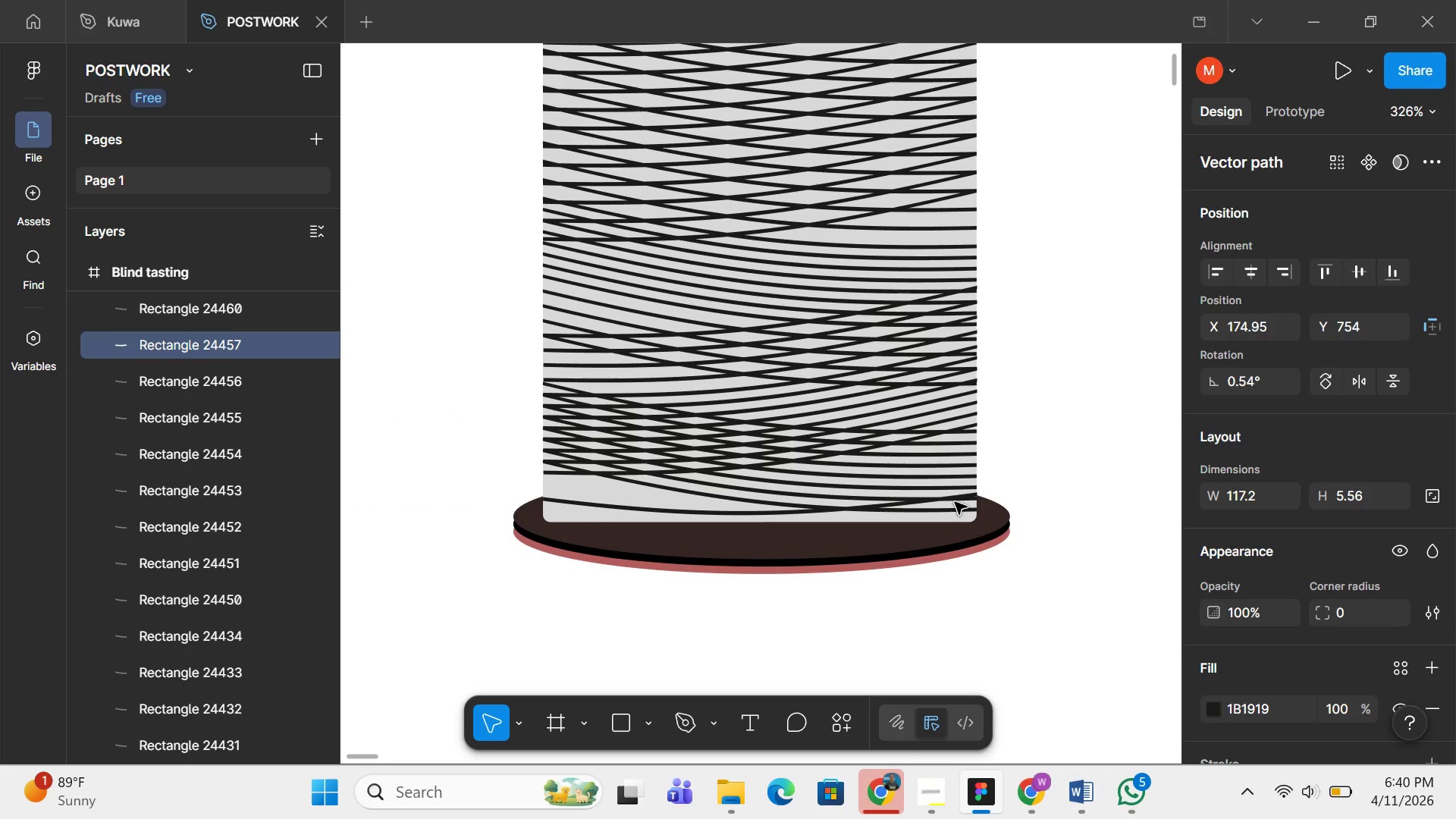 
key(ArrowUp)
 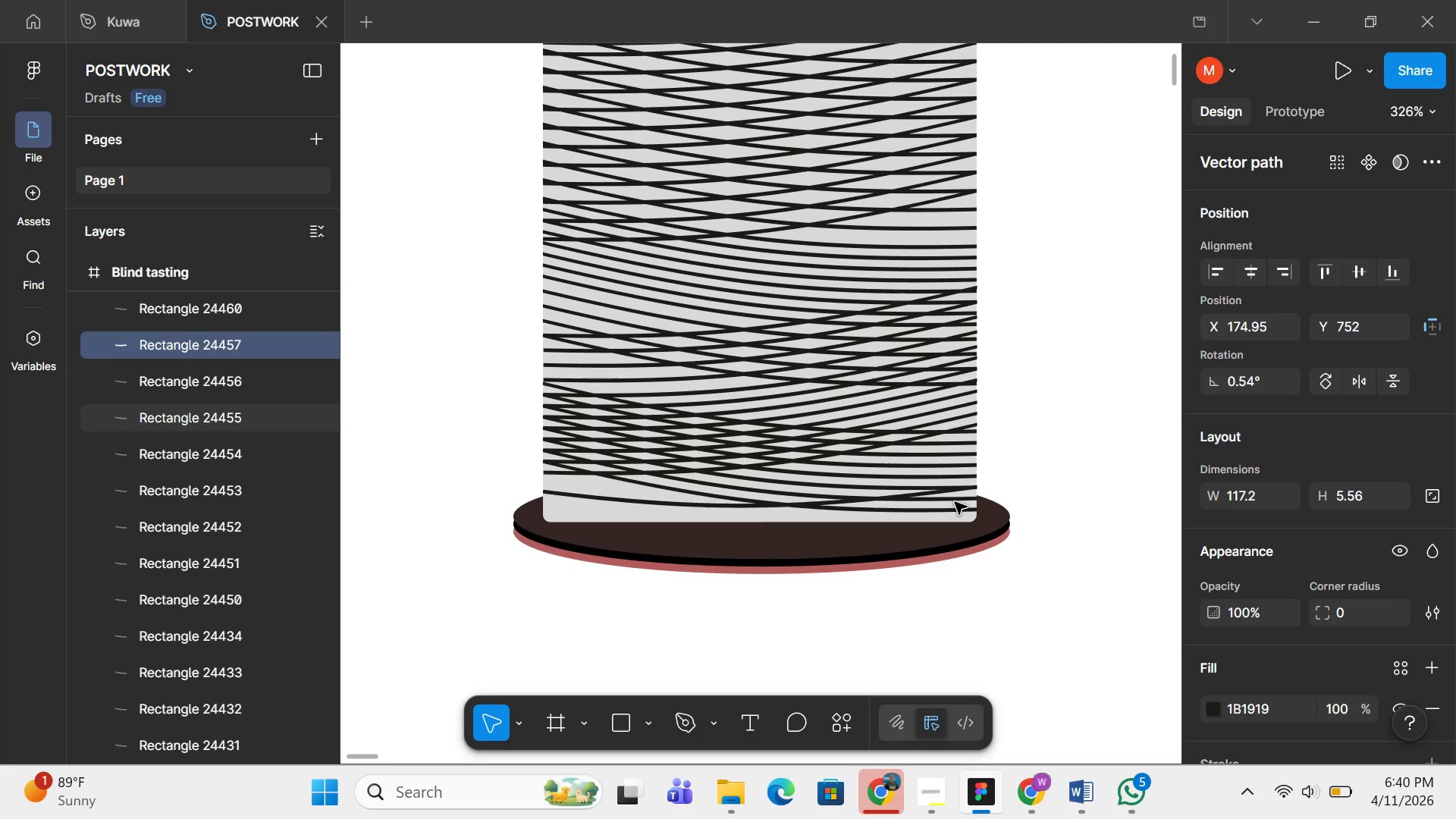 
key(ArrowUp)
 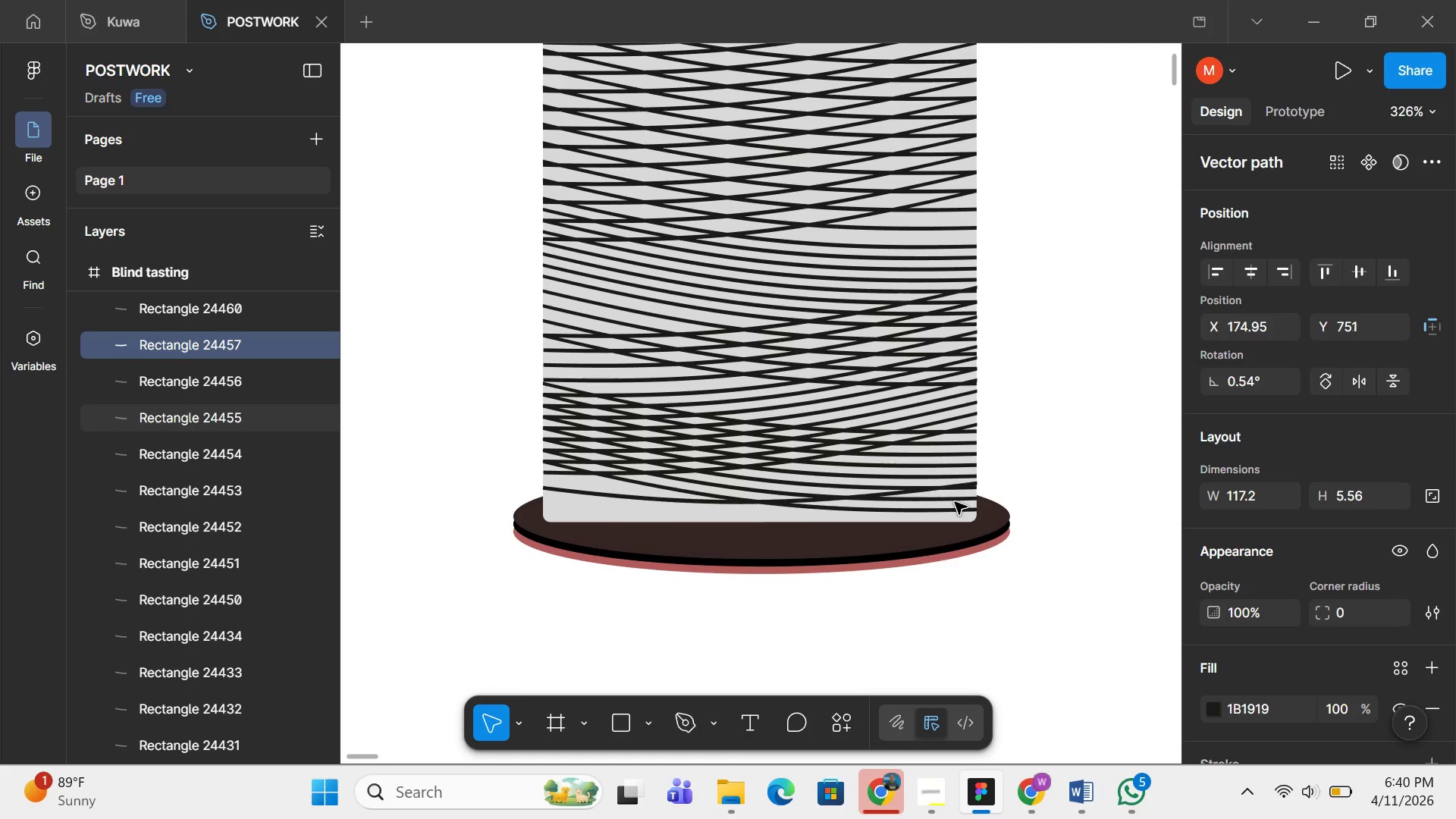 
key(ArrowUp)
 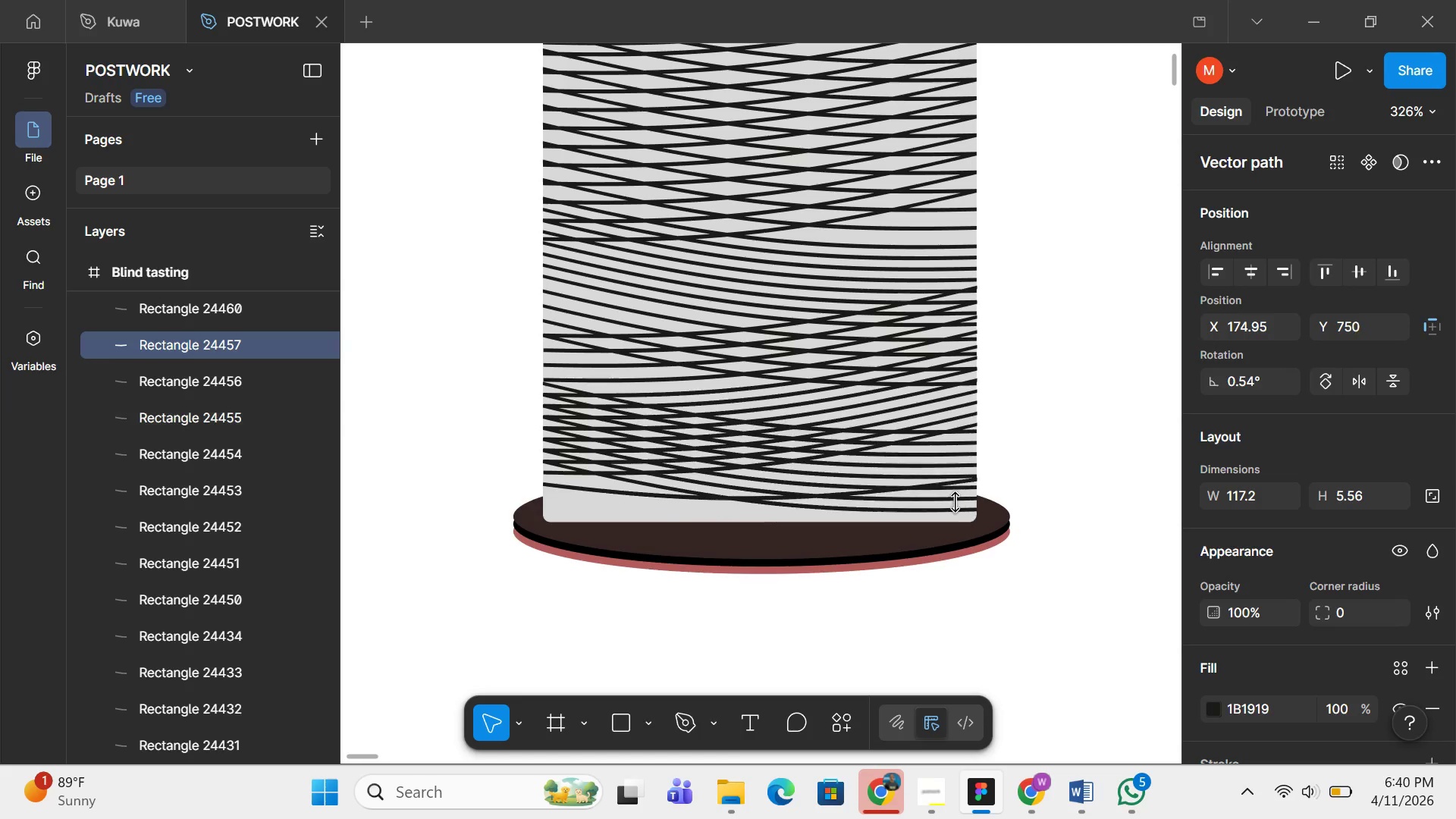 
key(ArrowUp)
 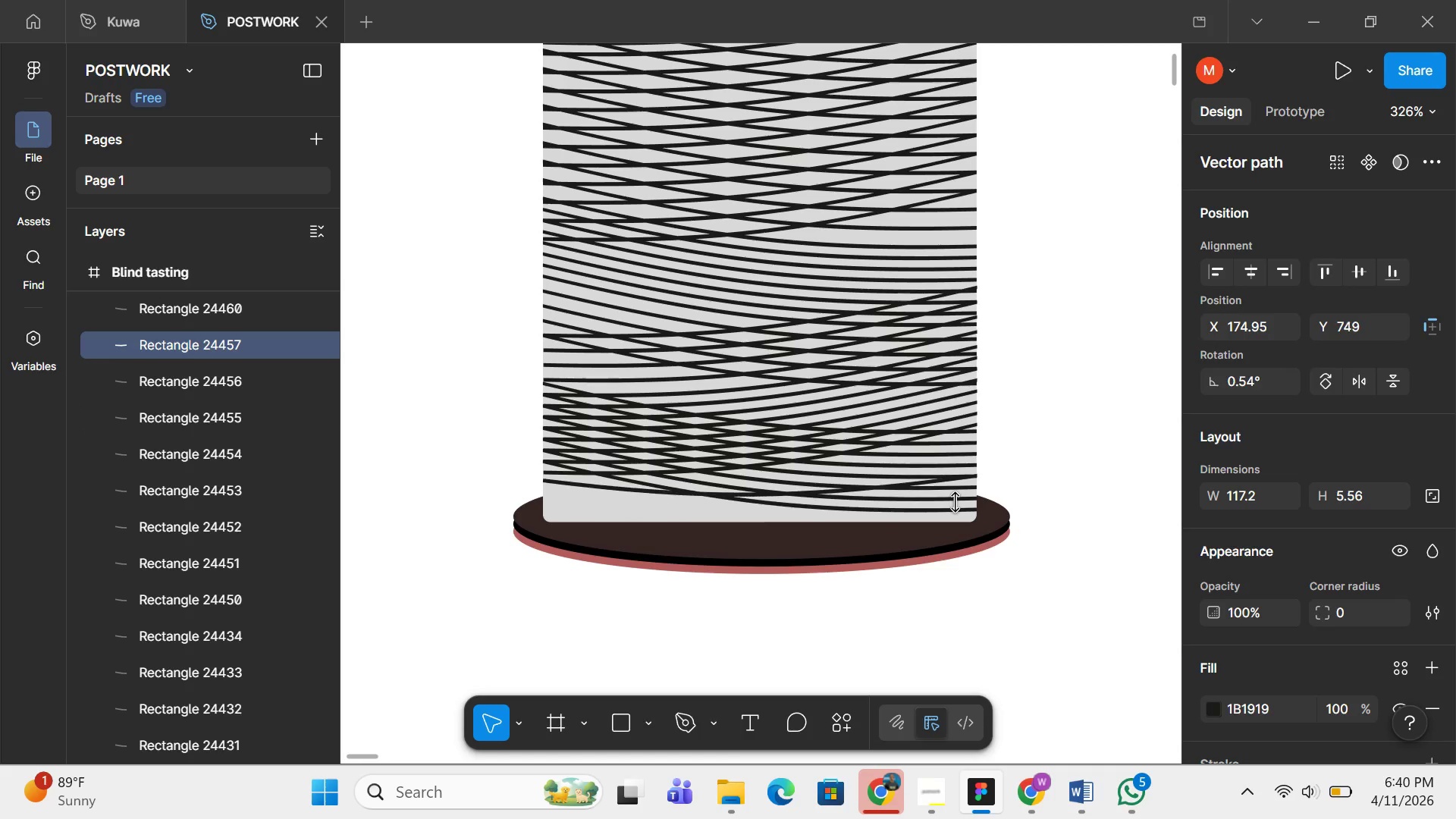 
key(ArrowUp)
 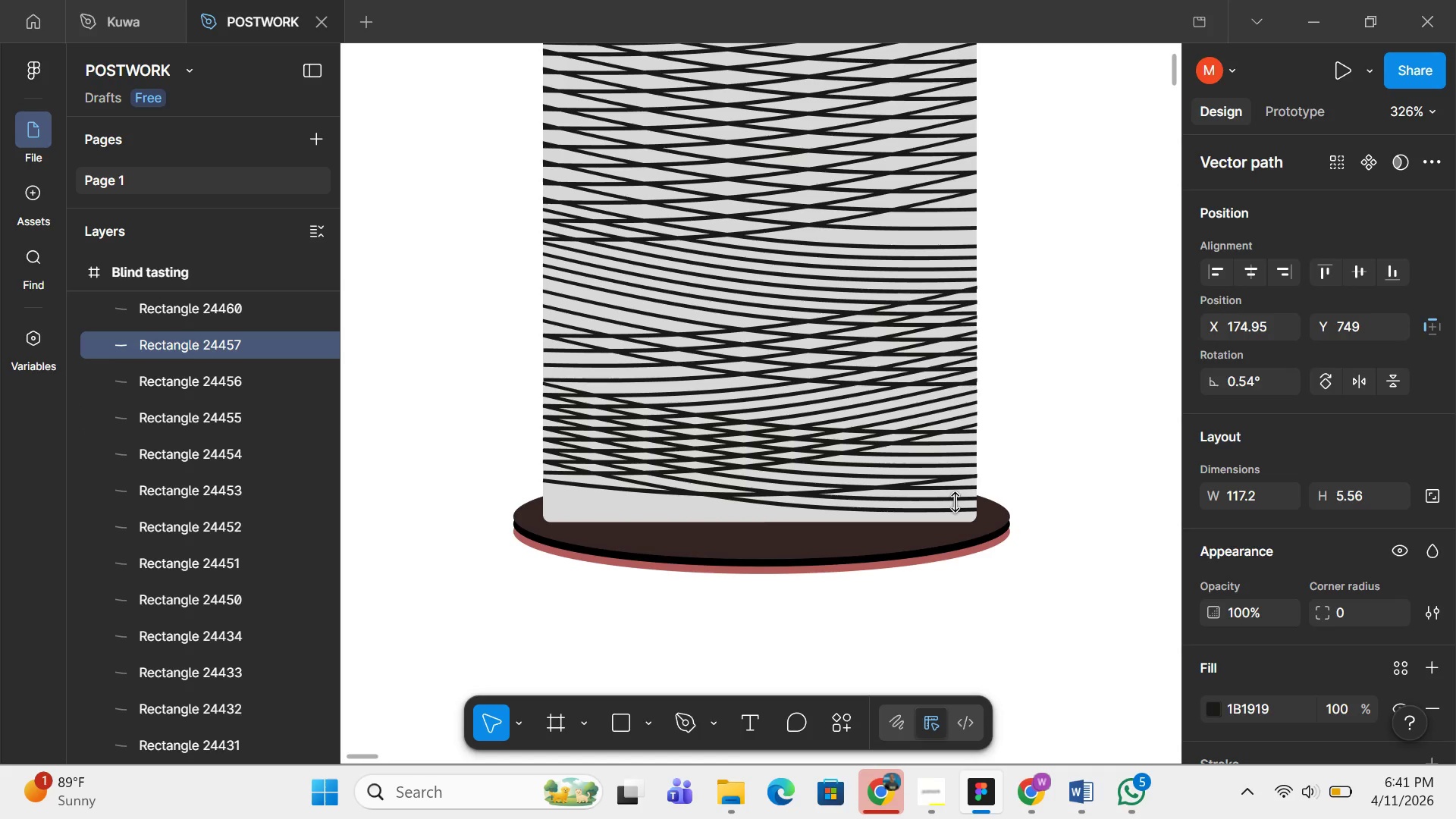 
key(ArrowUp)
 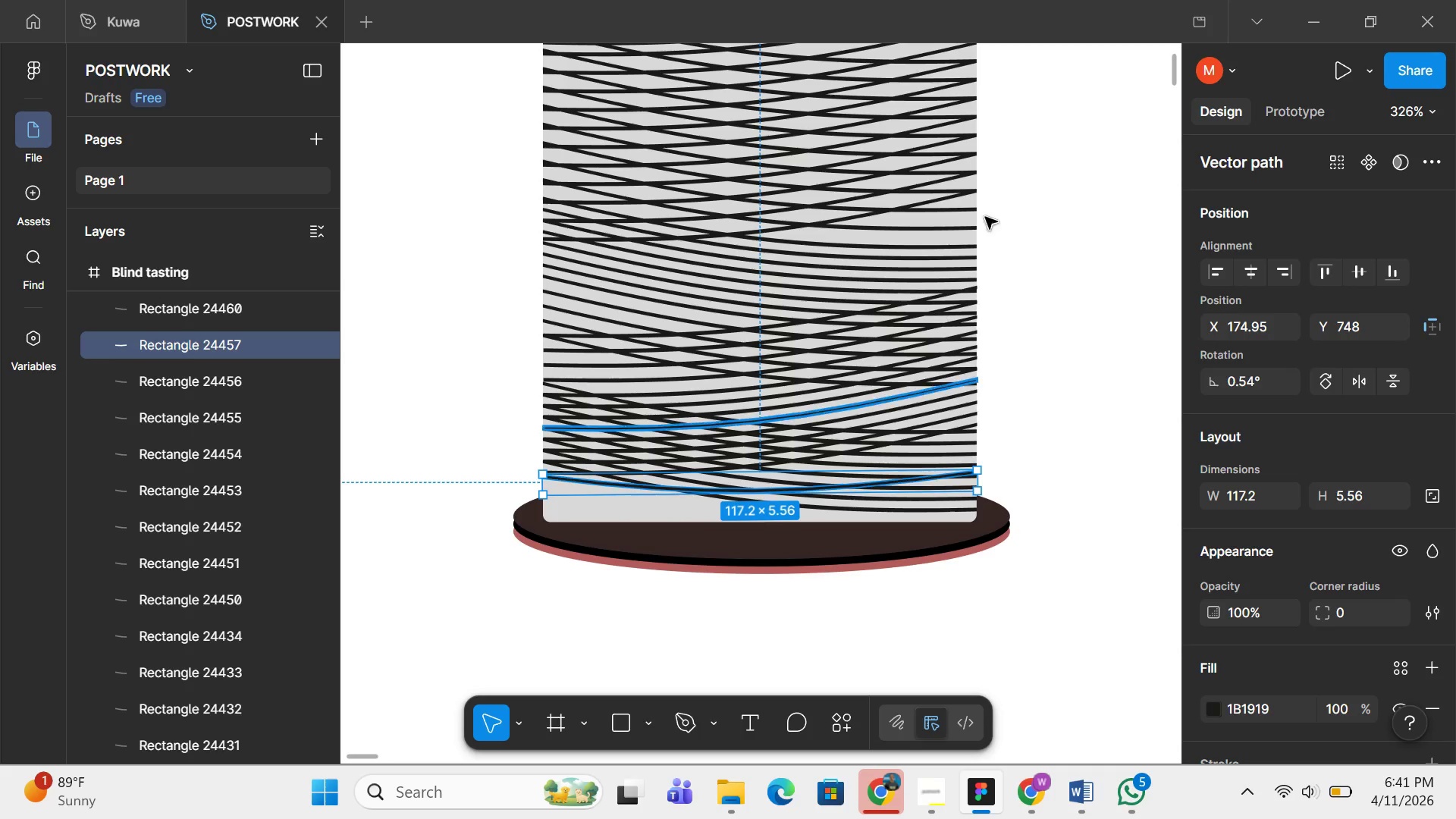 
left_click([1027, 200])
 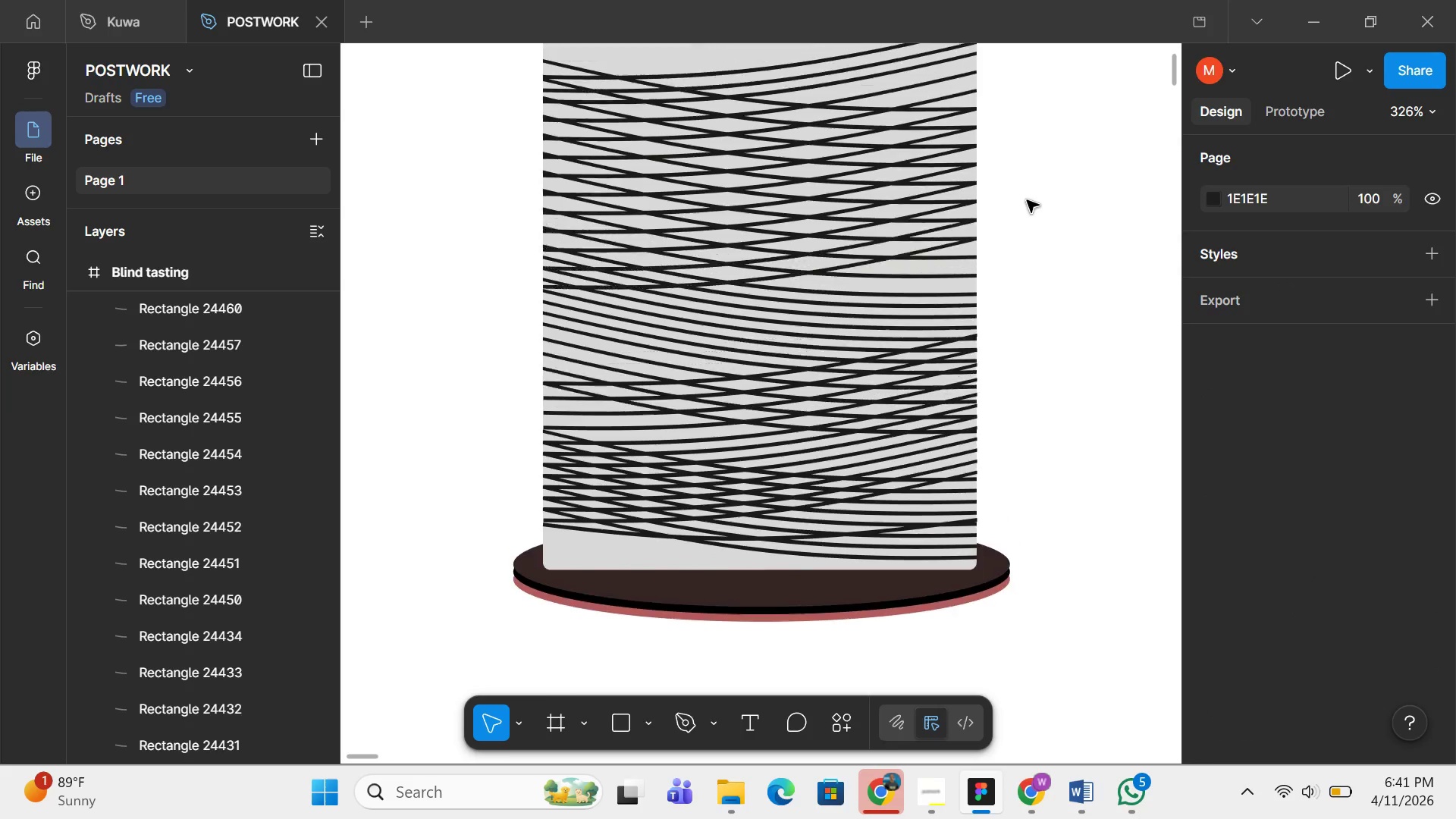 
scroll: coordinate [1027, 200], scroll_direction: up, amount: 3.0
 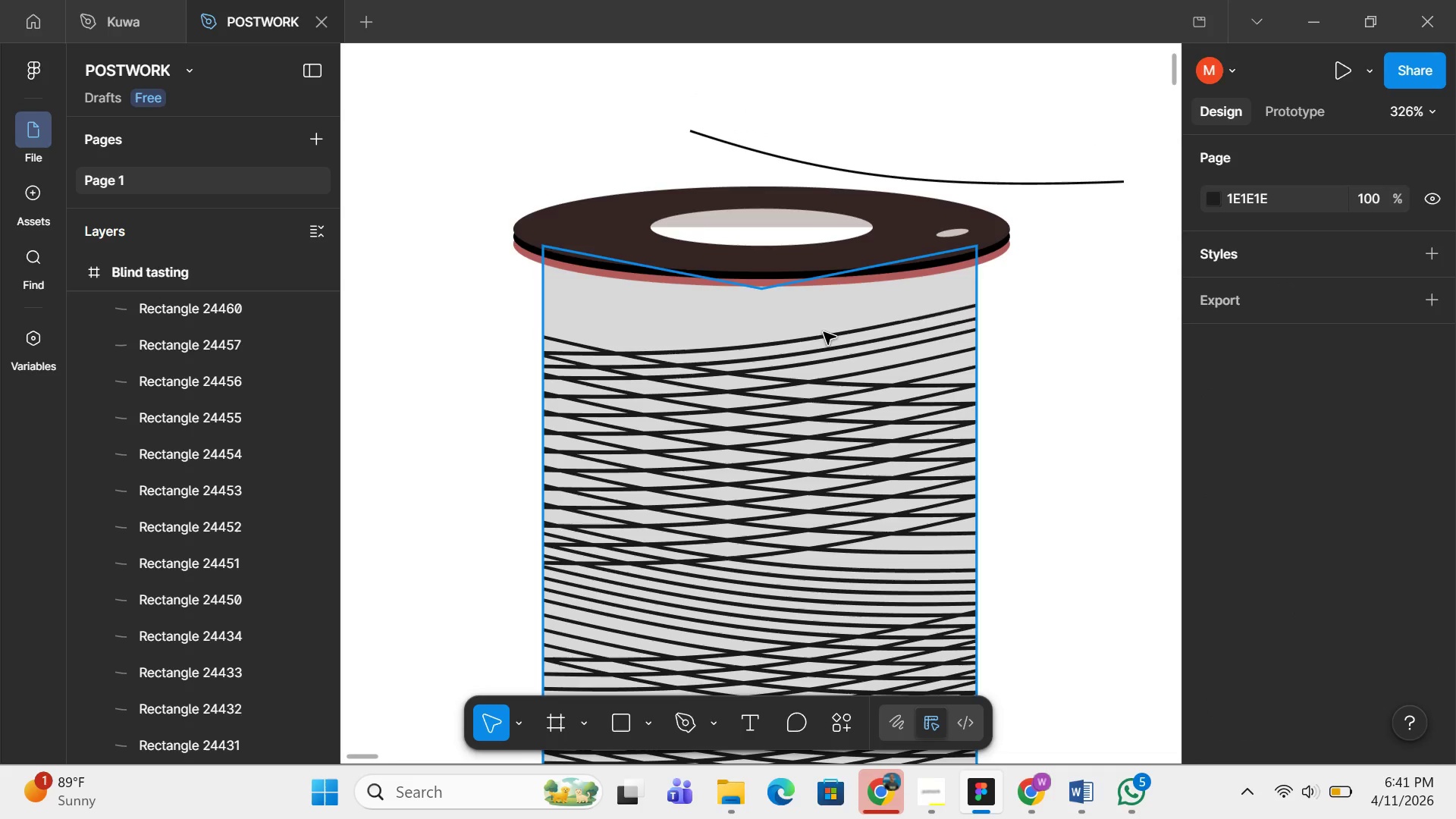 
left_click([824, 333])
 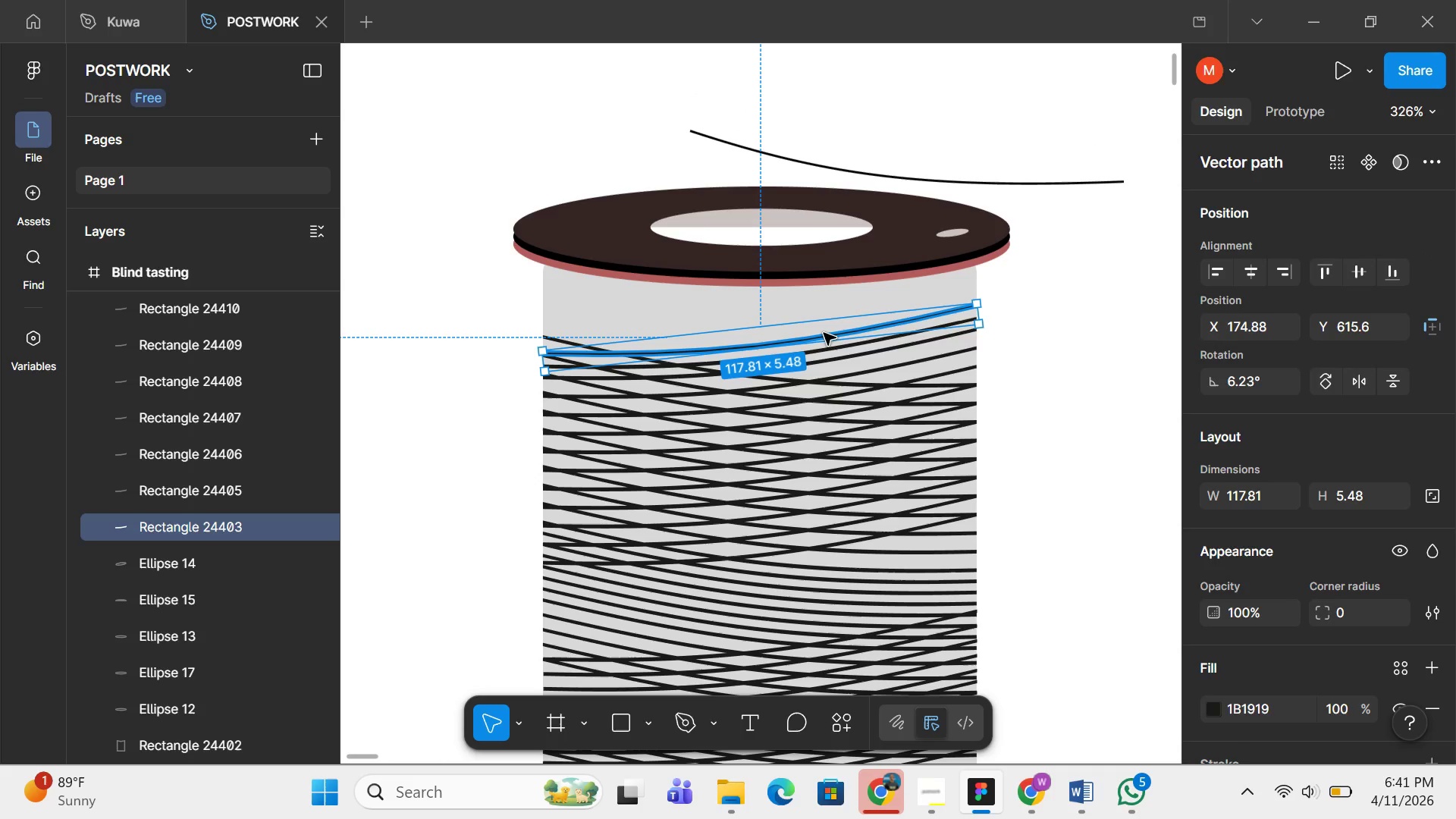 
key(Control+D)
 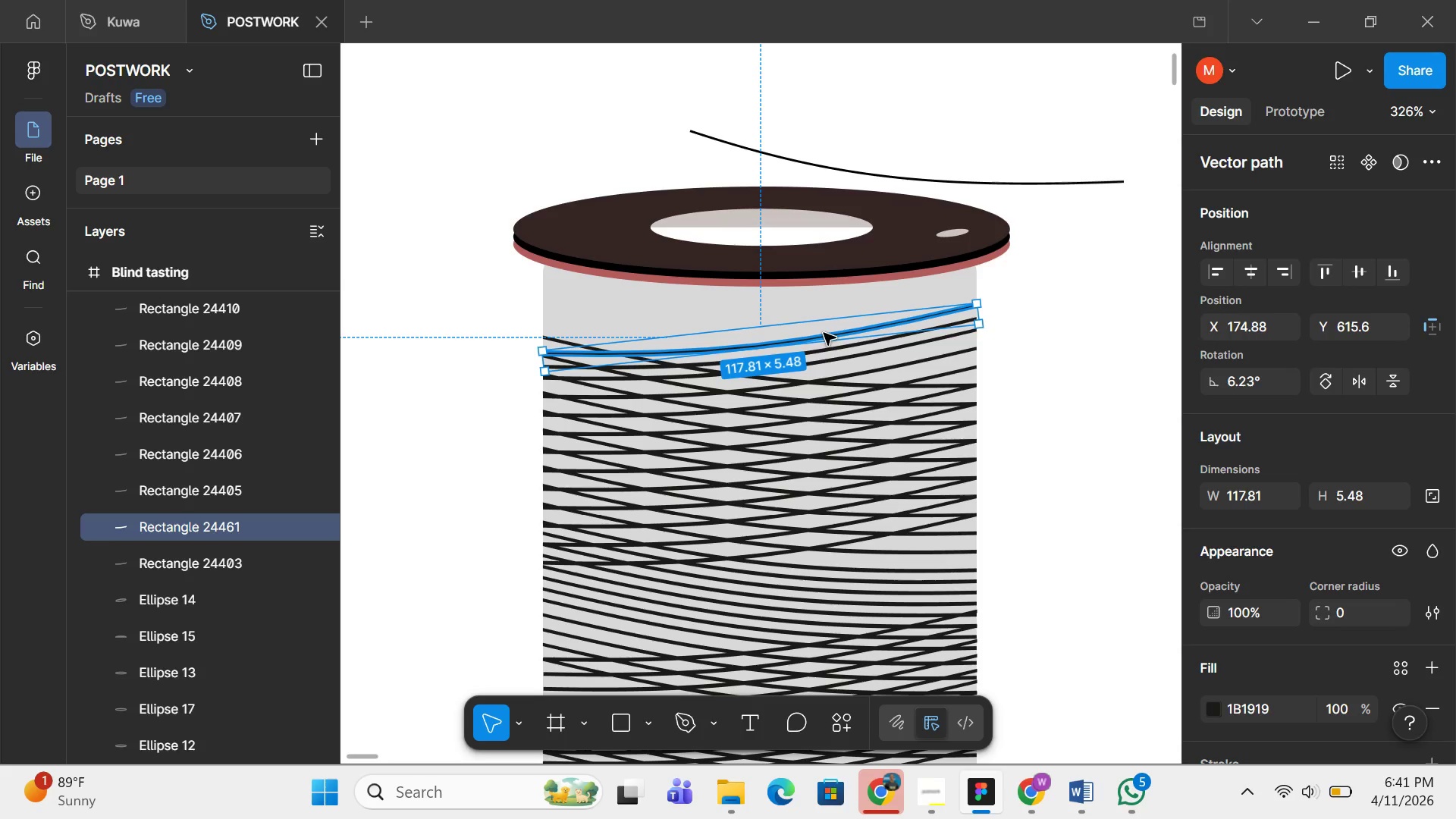 
key(ArrowUp)
 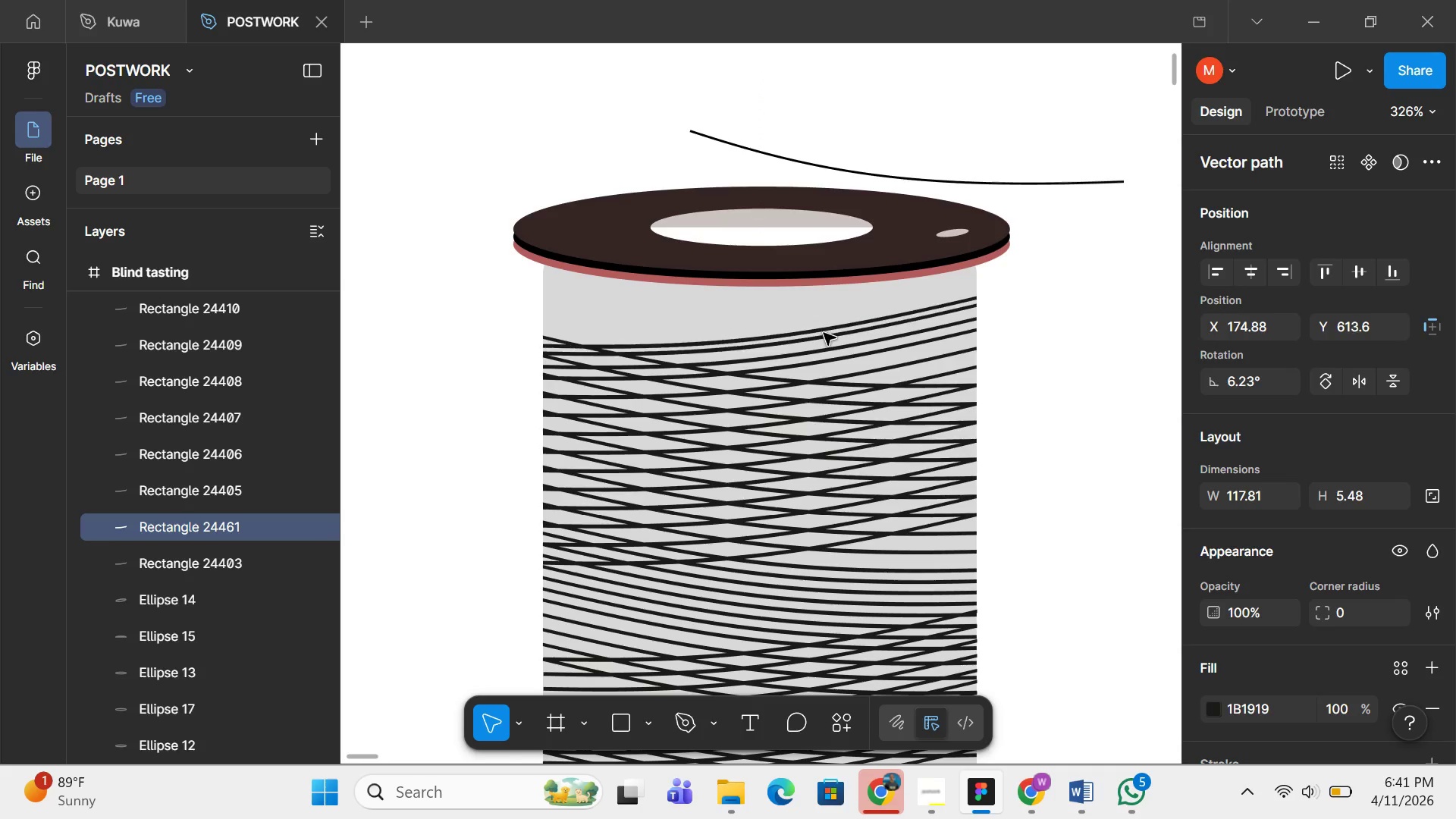 
key(ArrowUp)
 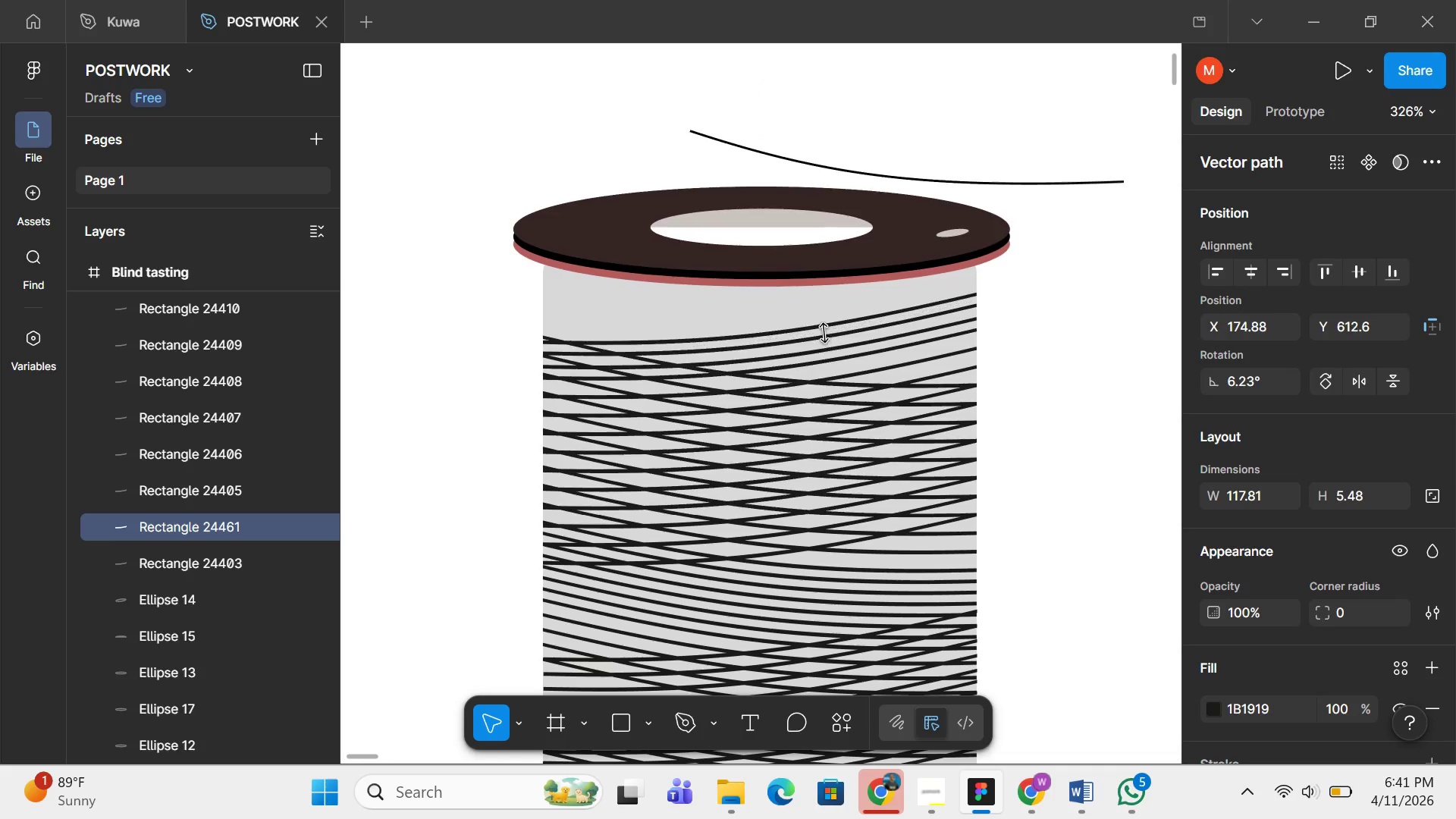 
key(ArrowUp)
 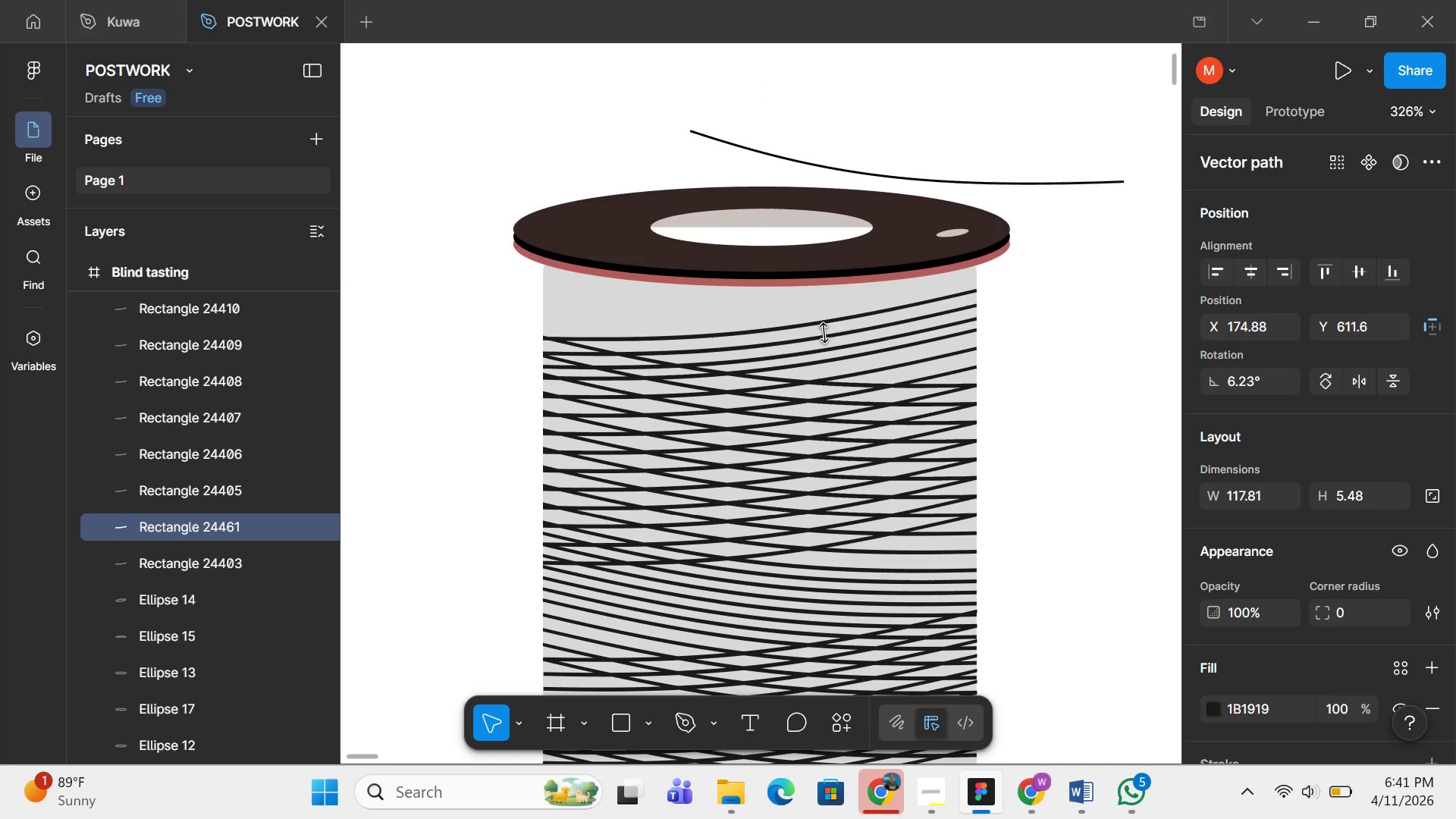 
key(ArrowUp)
 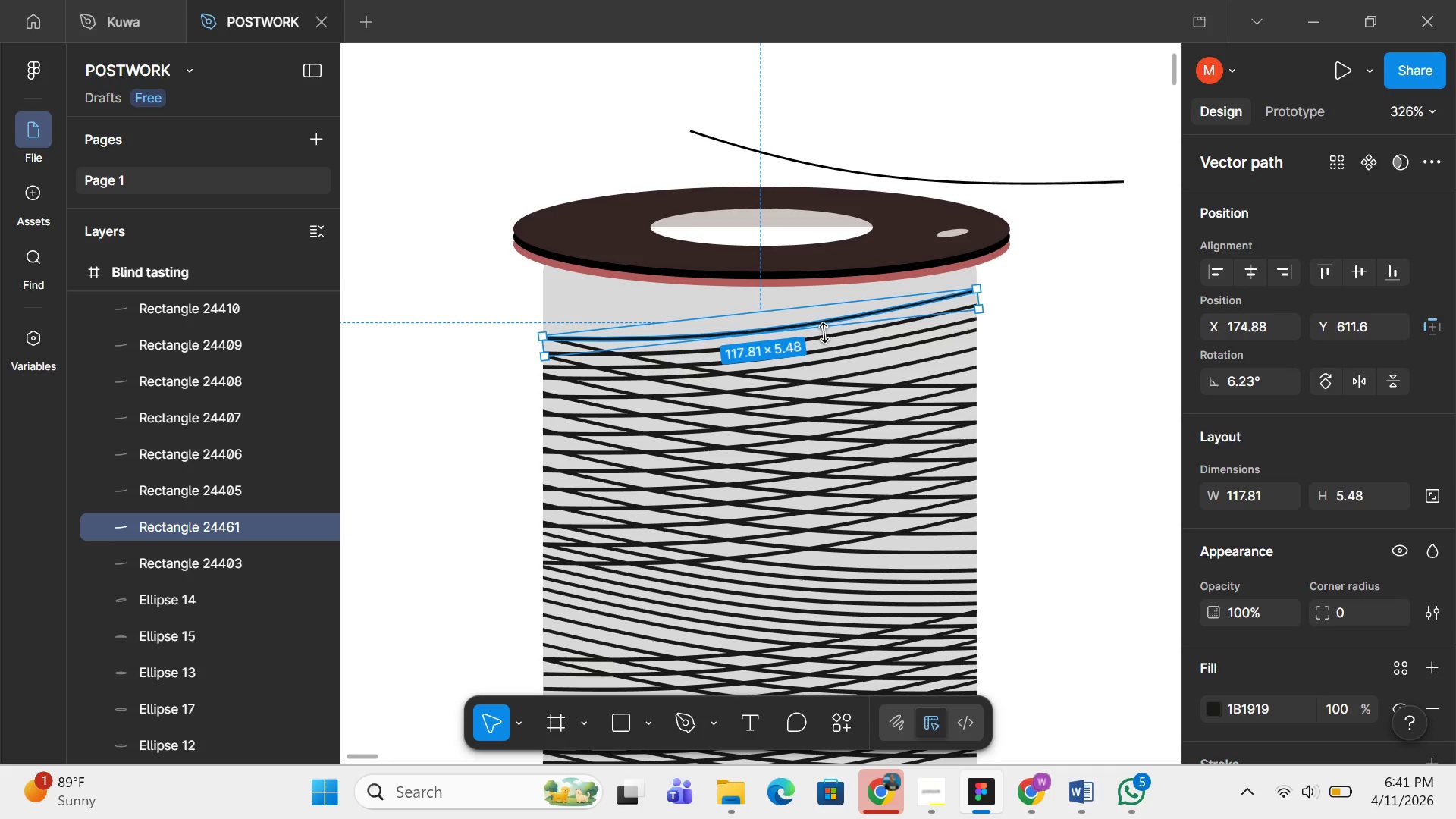 
key(Control+D)
 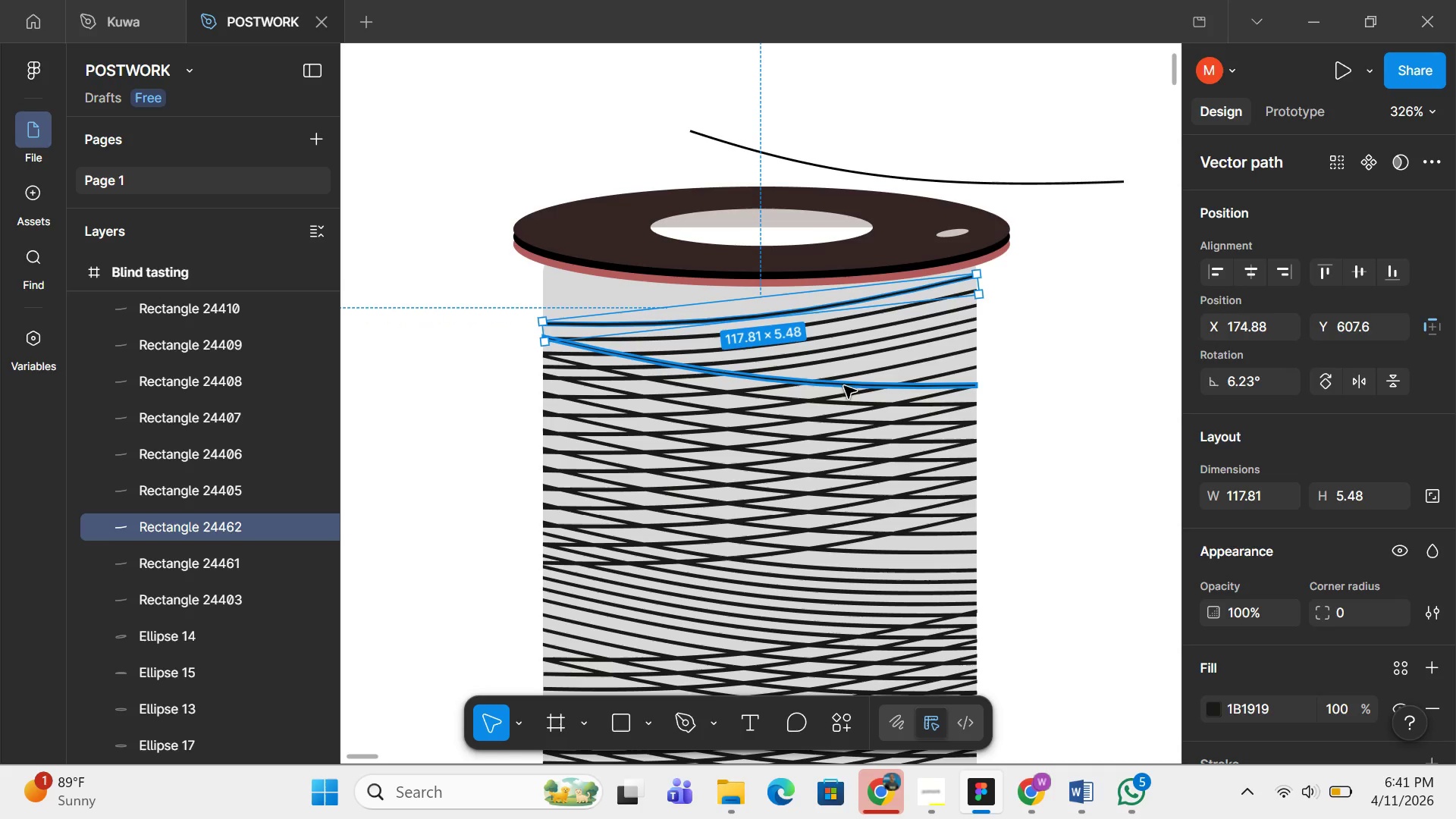 
left_click([844, 388])
 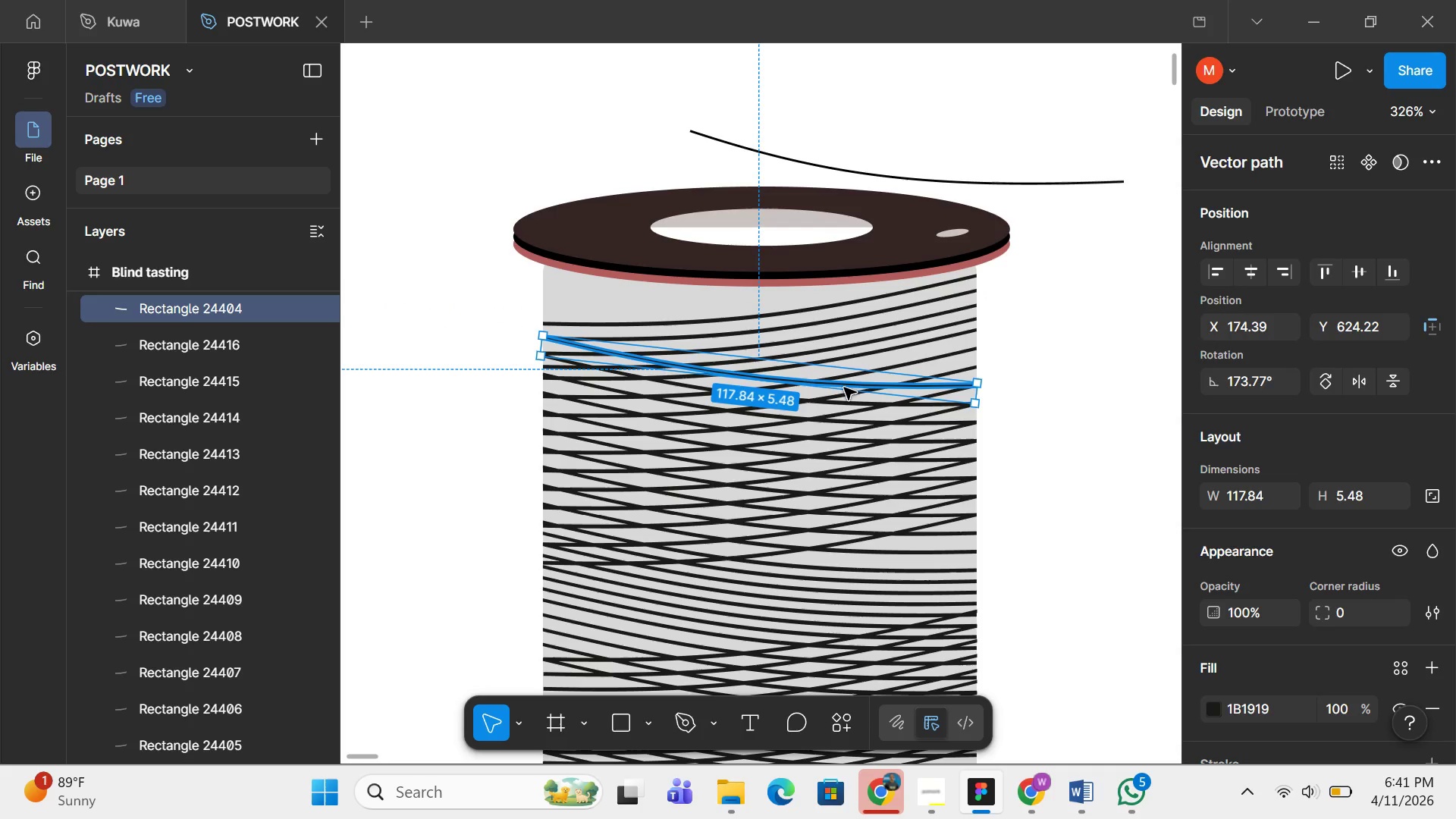 
key(Control+D)
 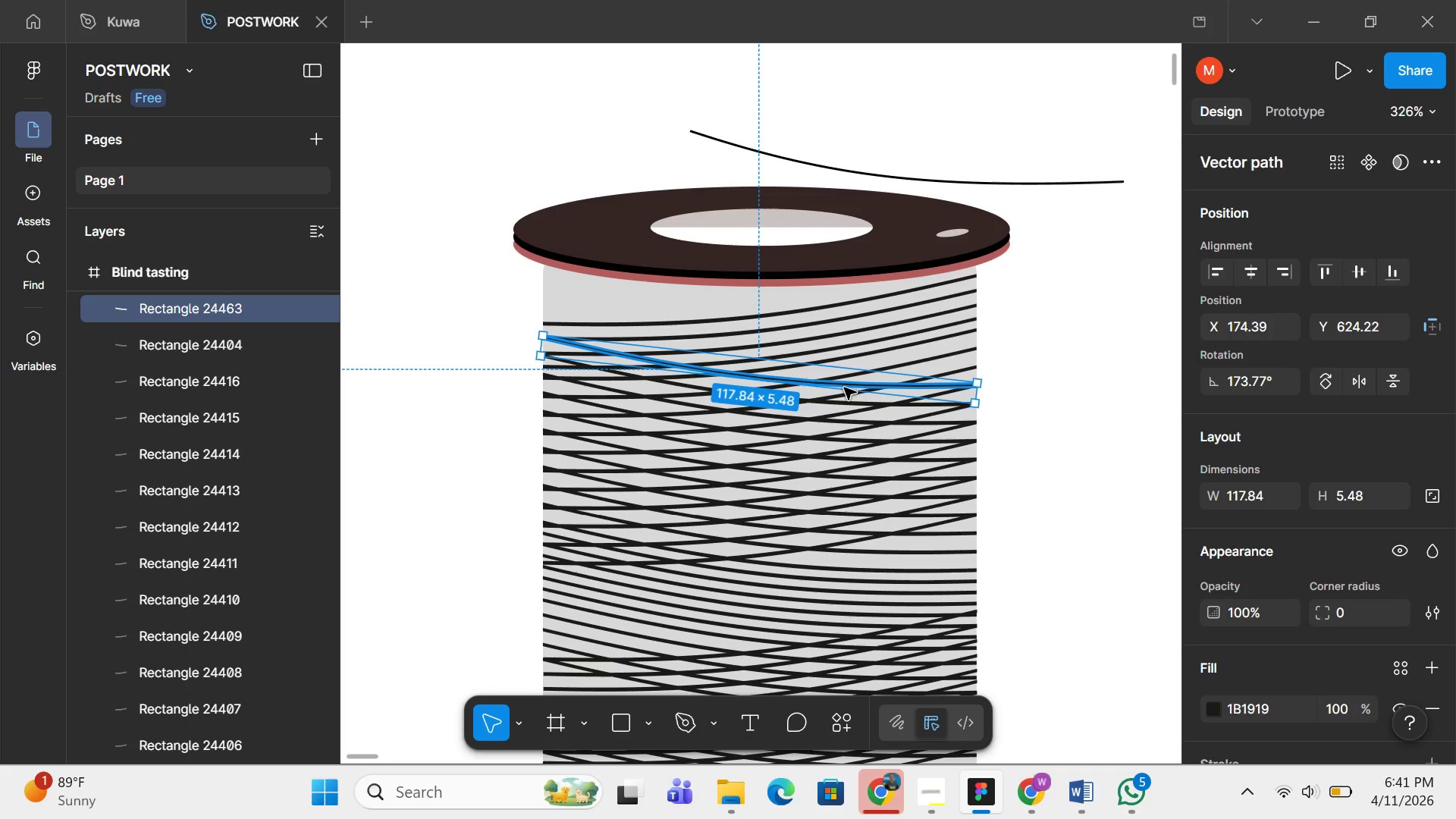 
key(ArrowUp)
 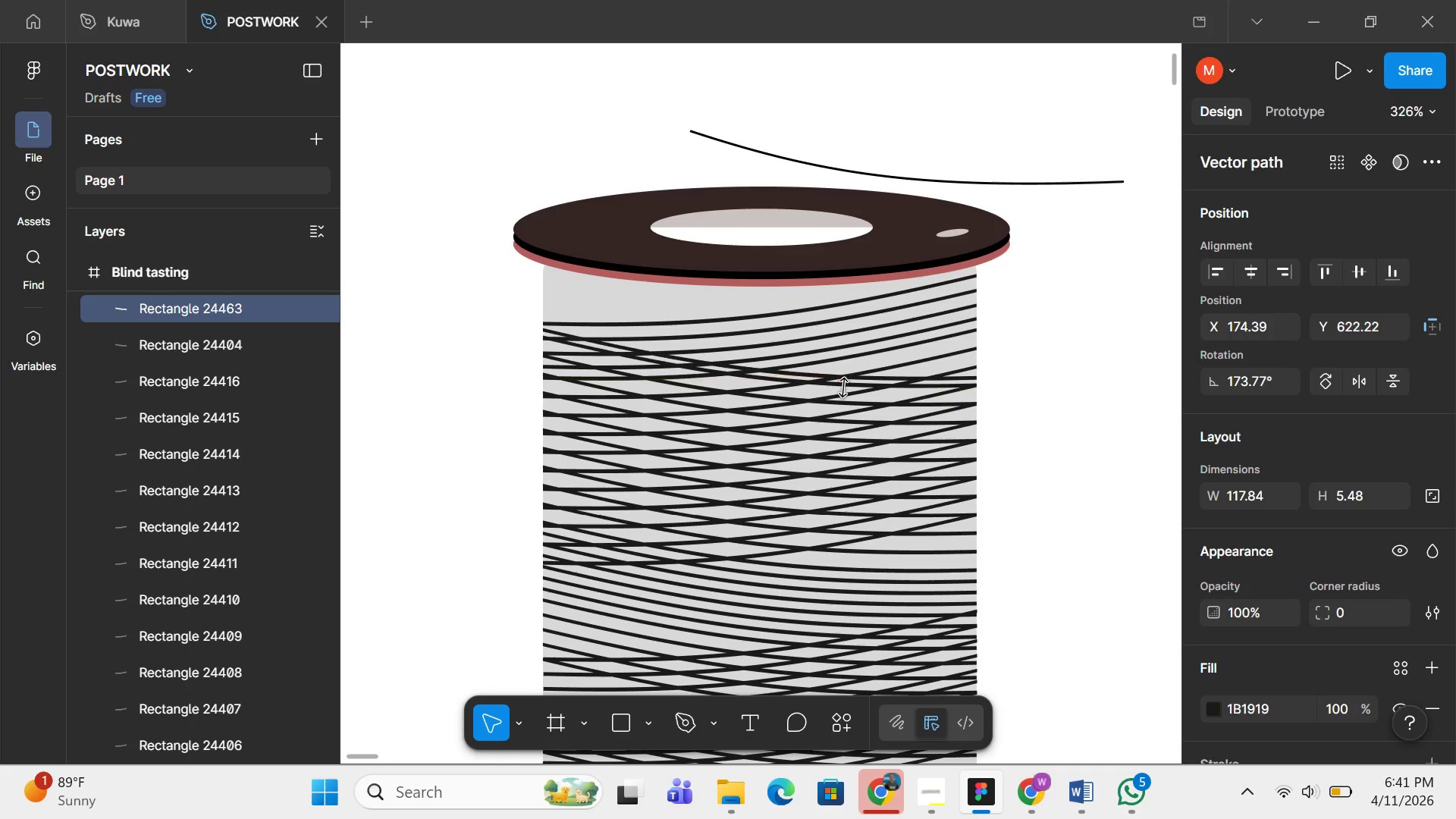 
key(ArrowUp)
 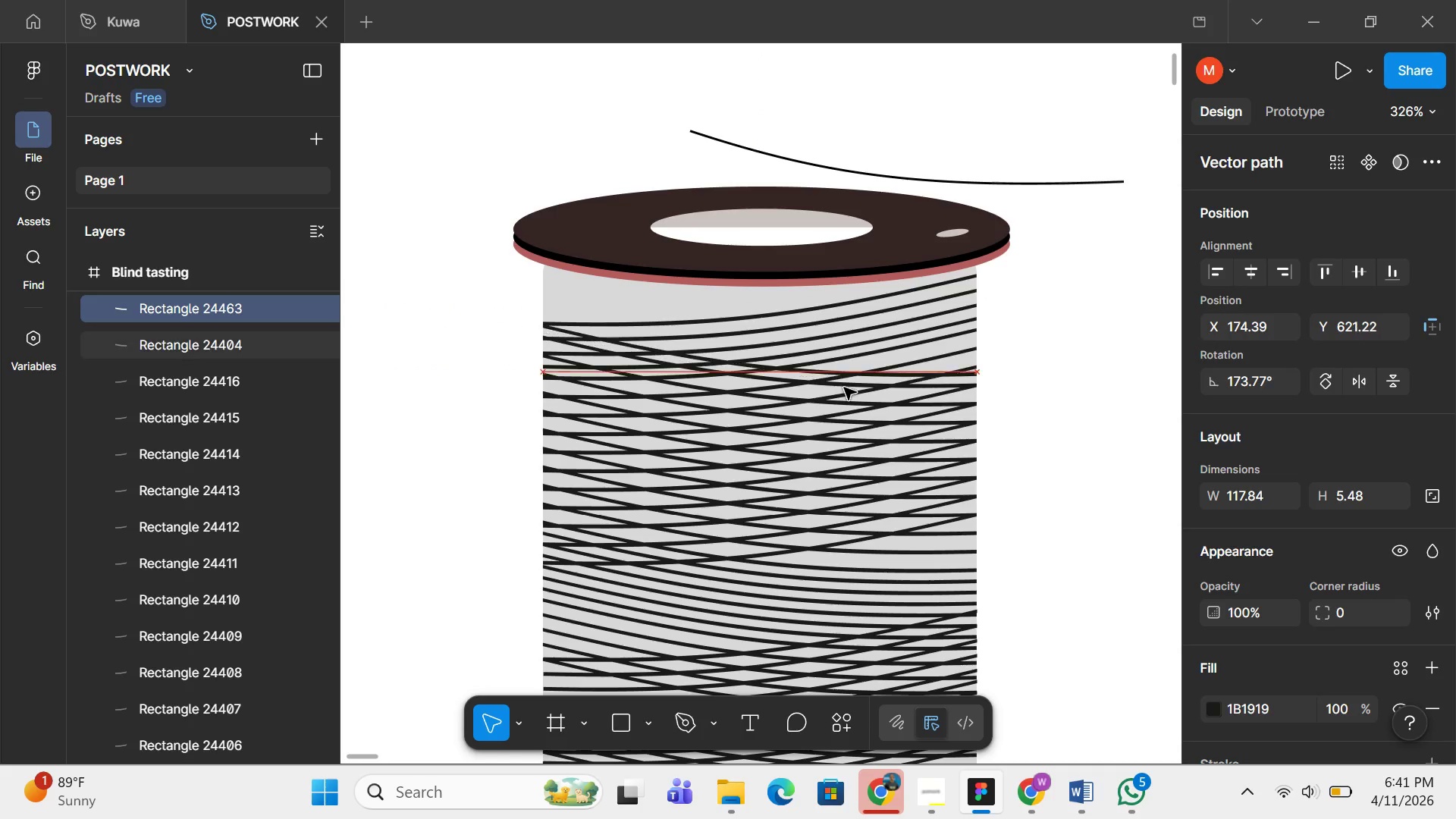 
key(ArrowUp)
 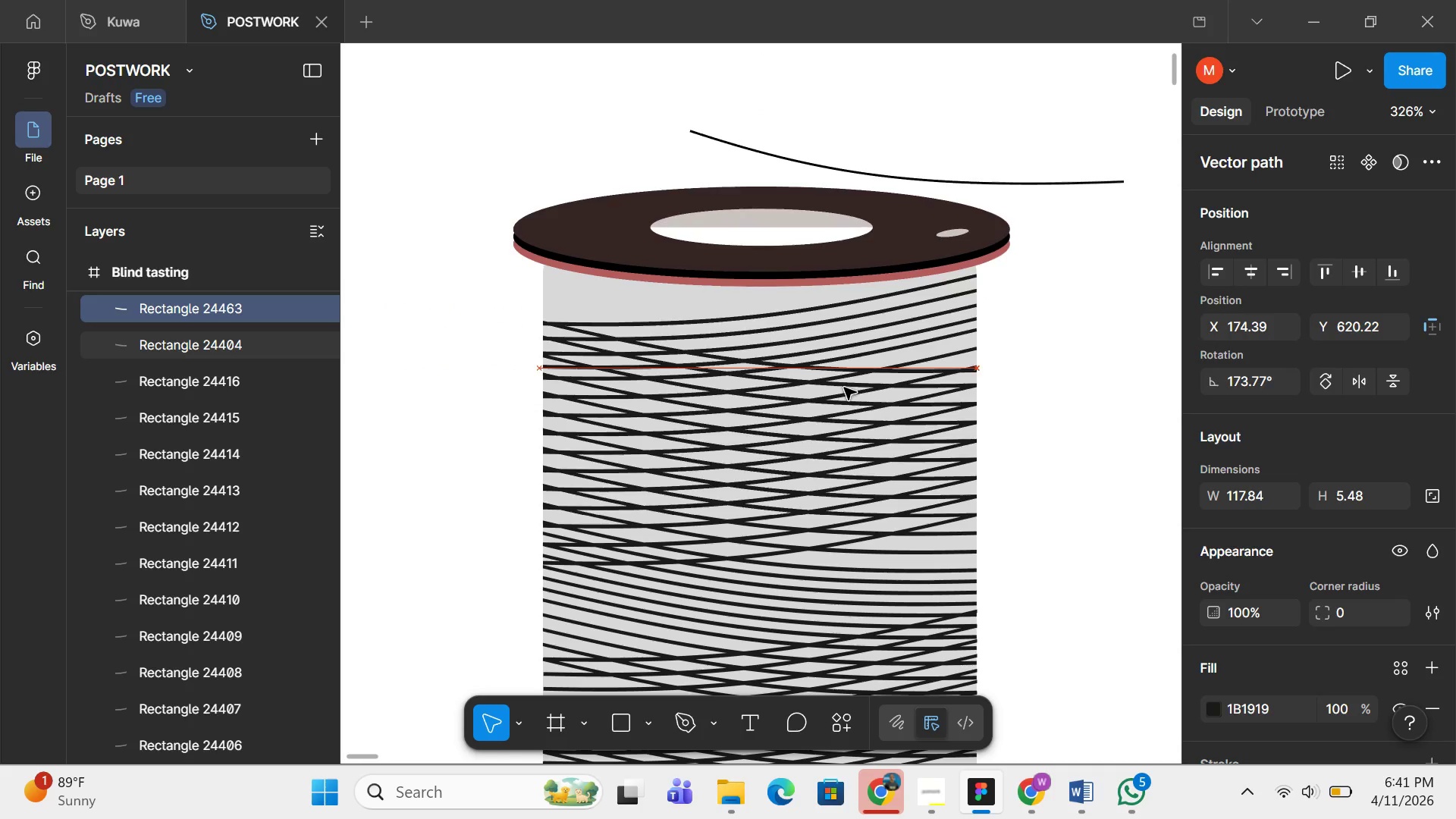 
key(ArrowUp)
 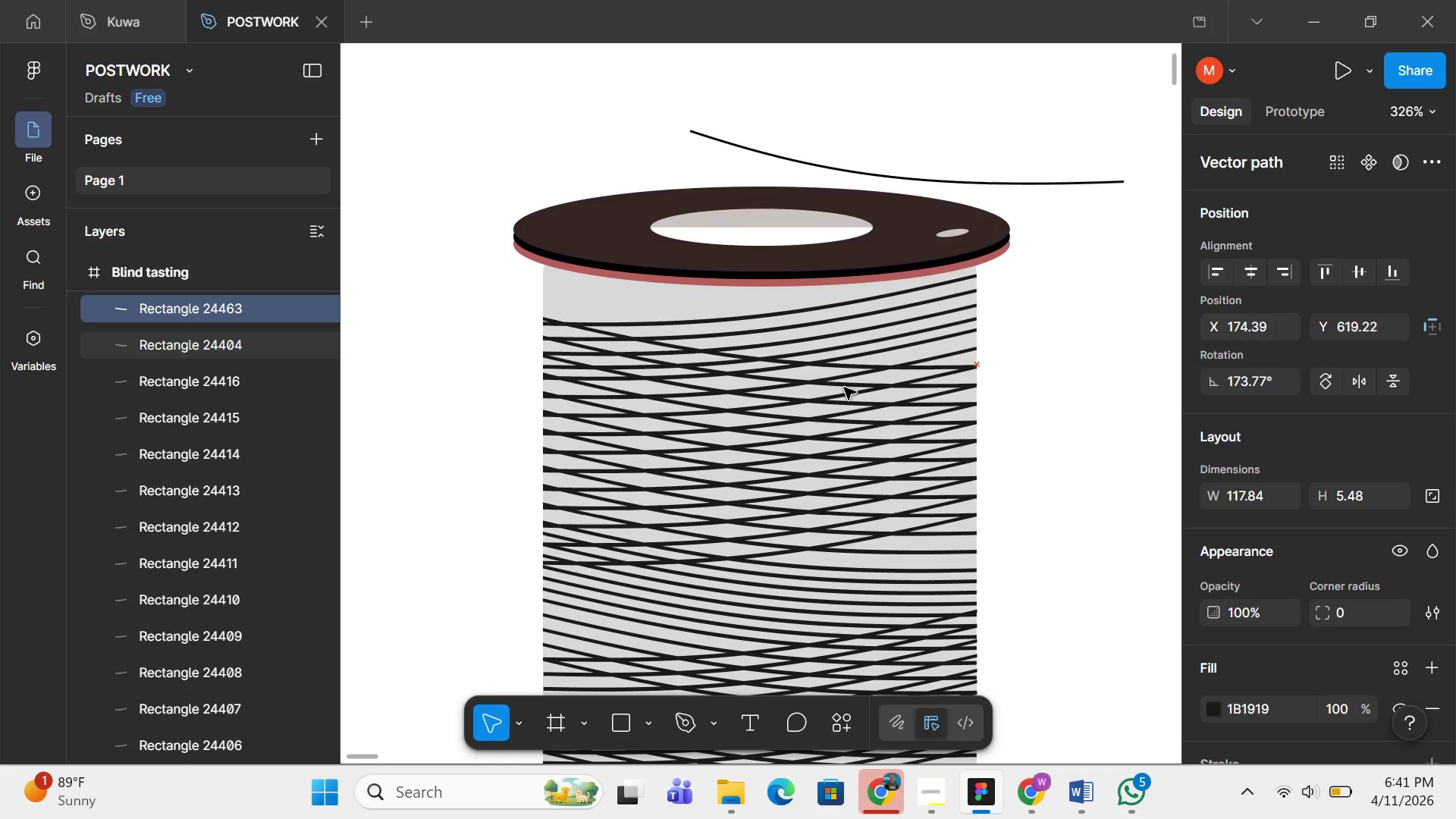 
key(ArrowUp)
 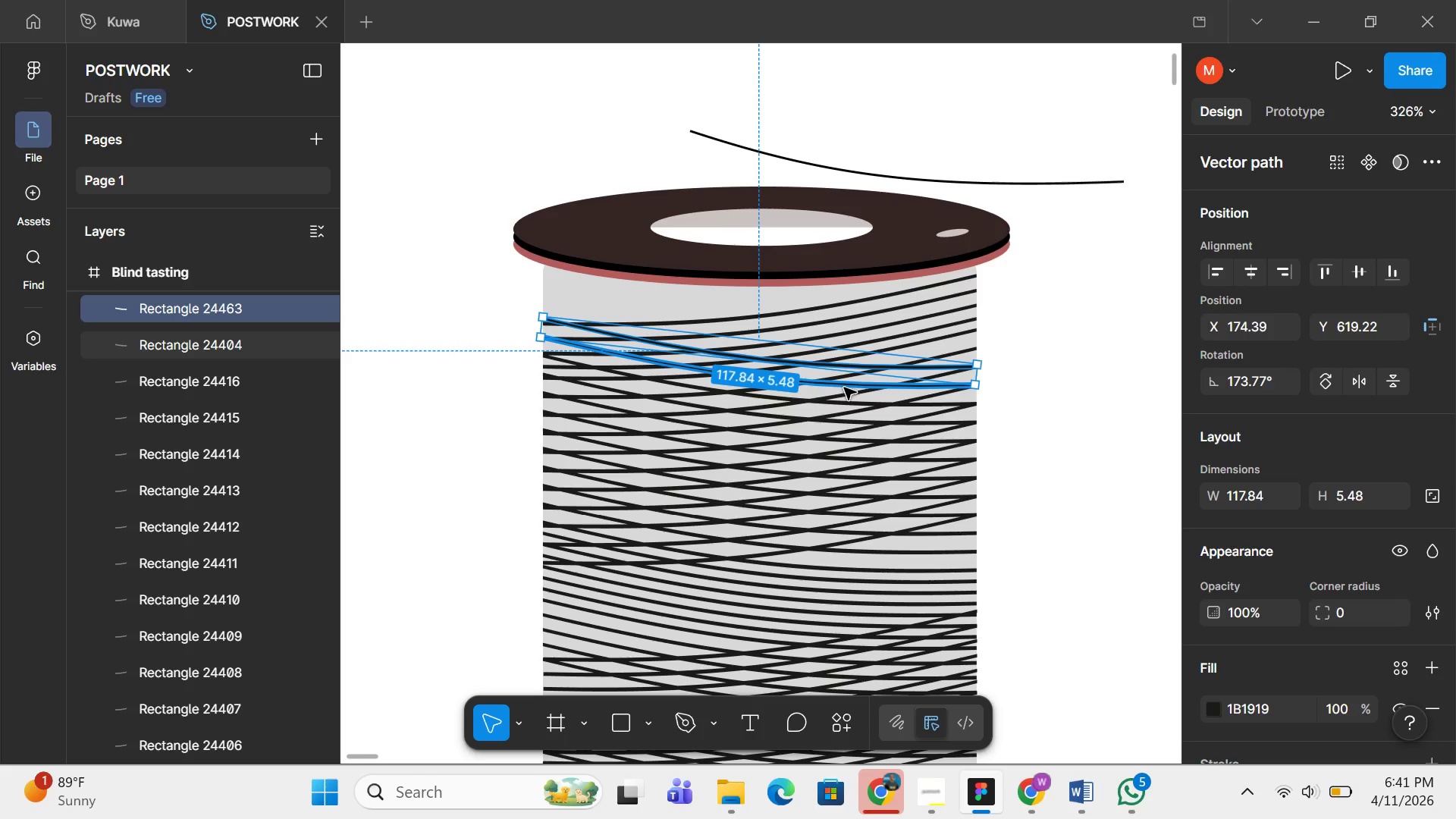 
key(Control+D)
 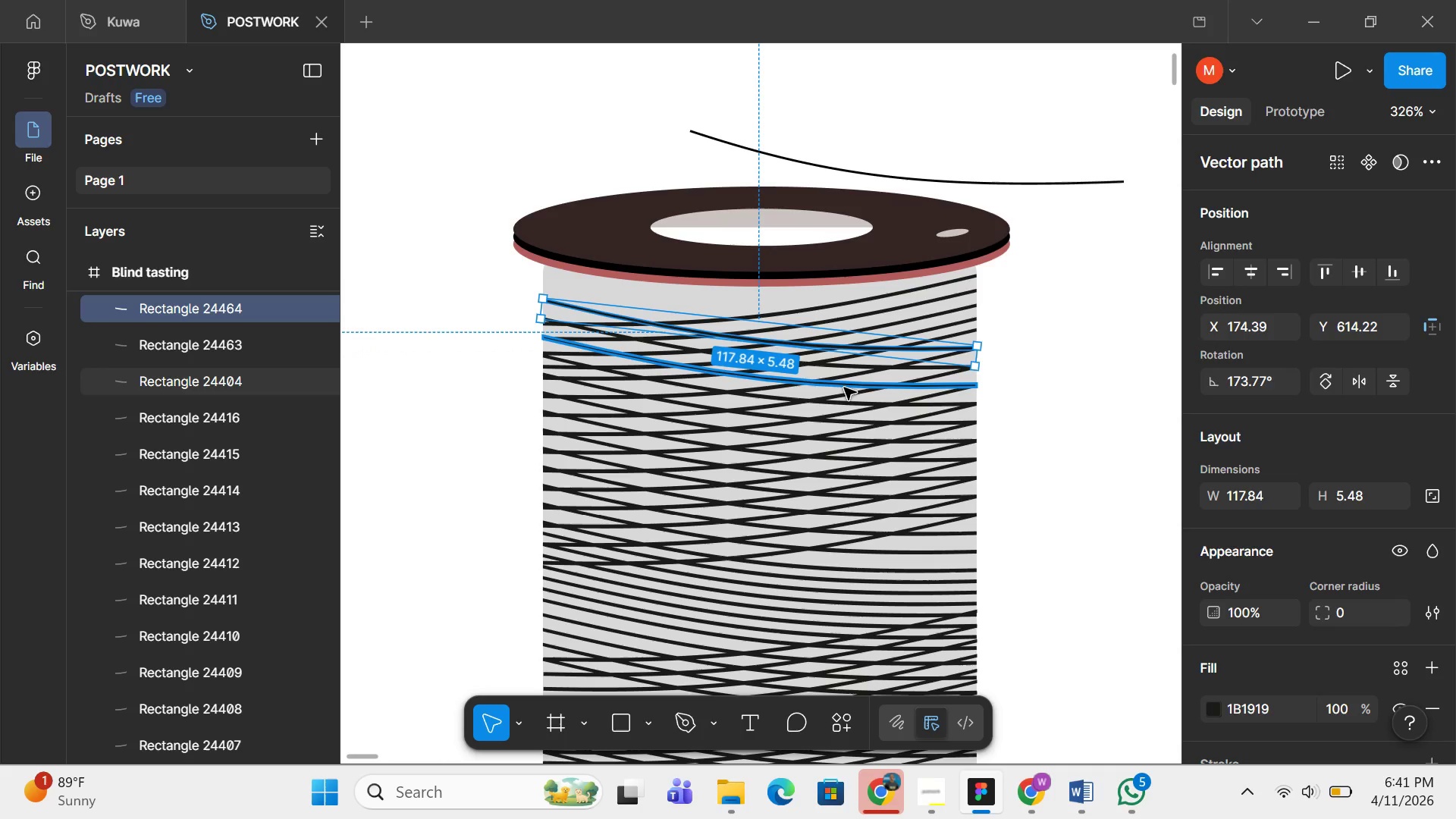 
key(Control+D)
 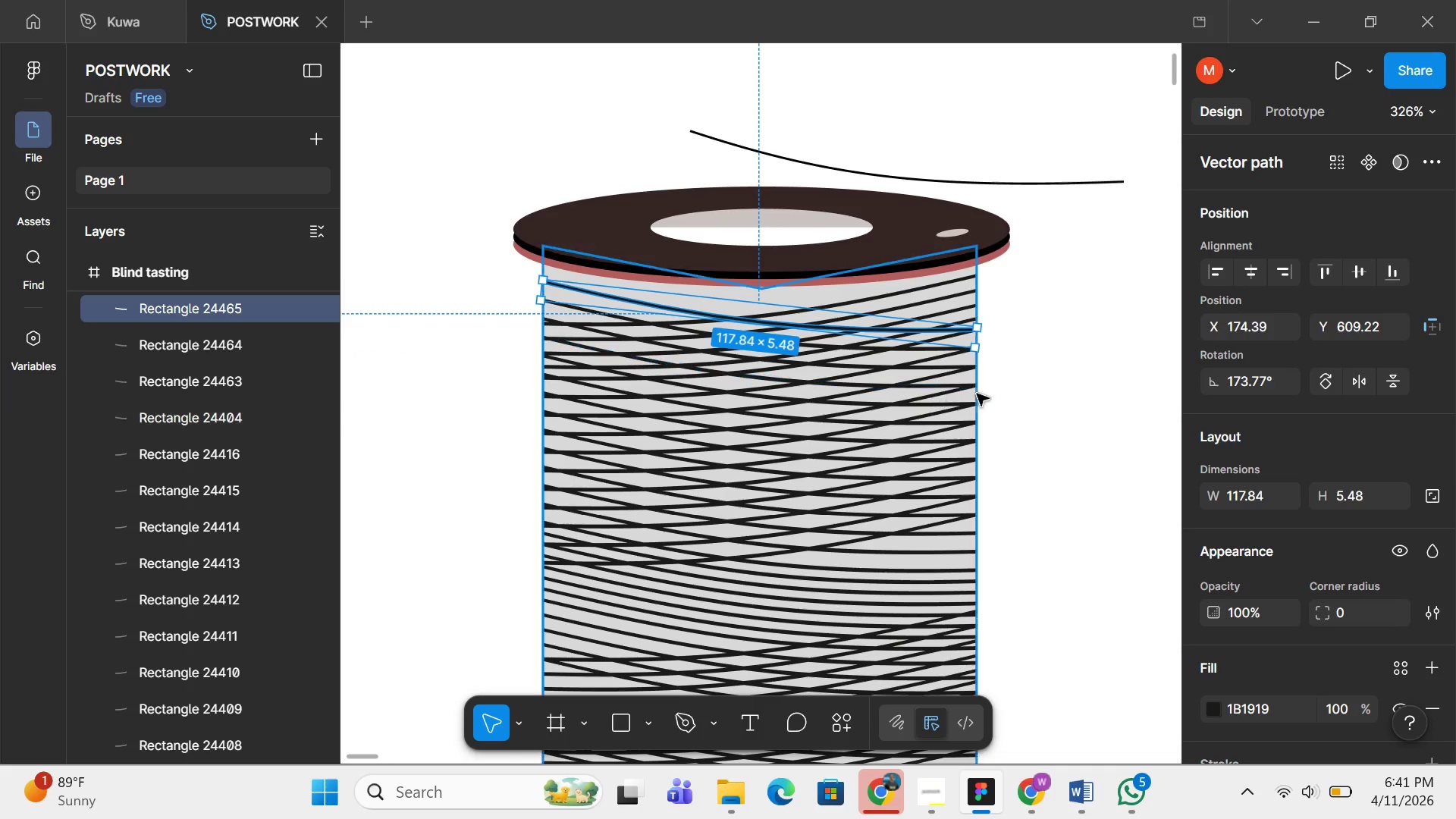 
left_click([1039, 386])
 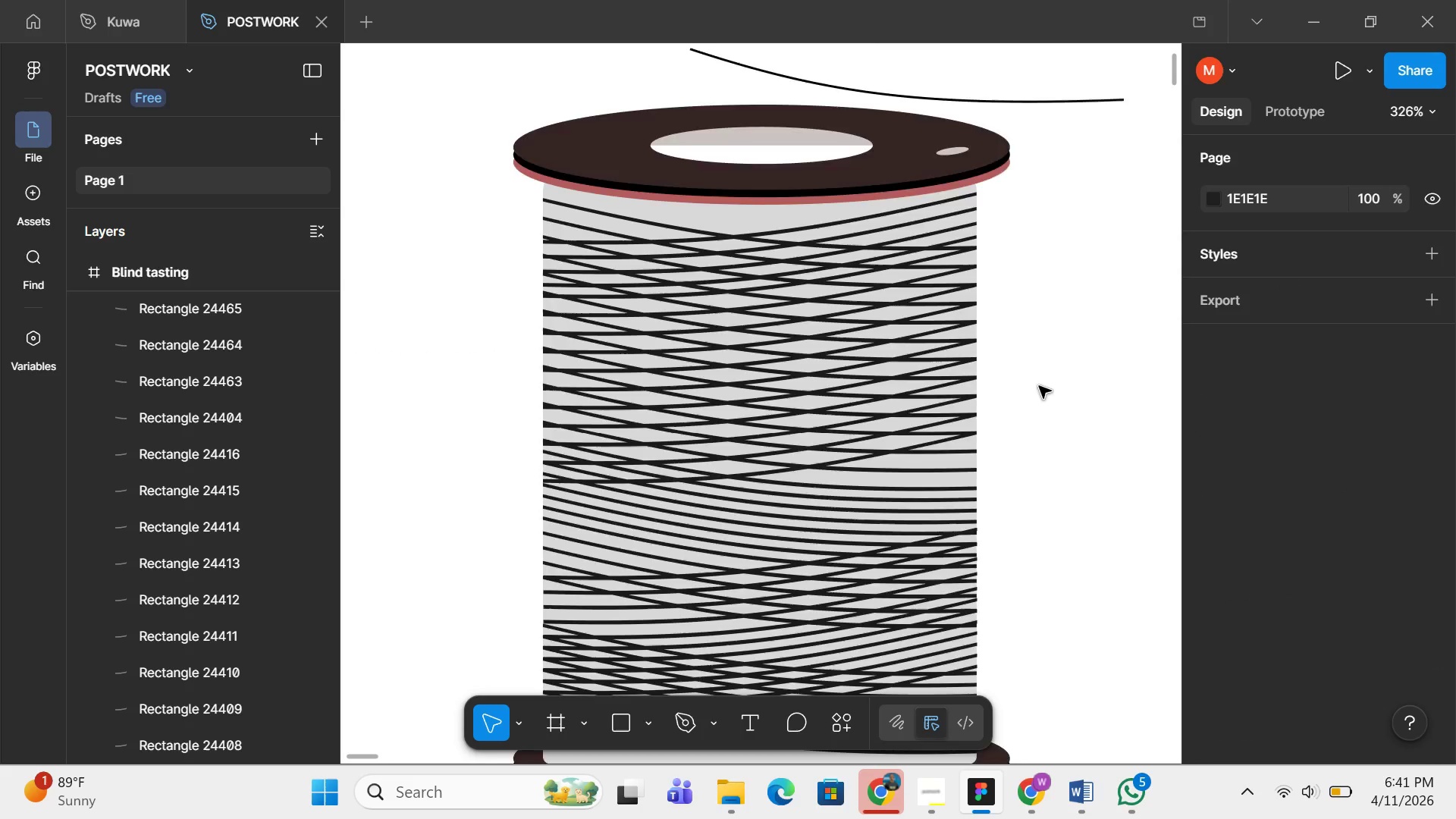 
scroll: coordinate [1039, 386], scroll_direction: down, amount: 5.0
 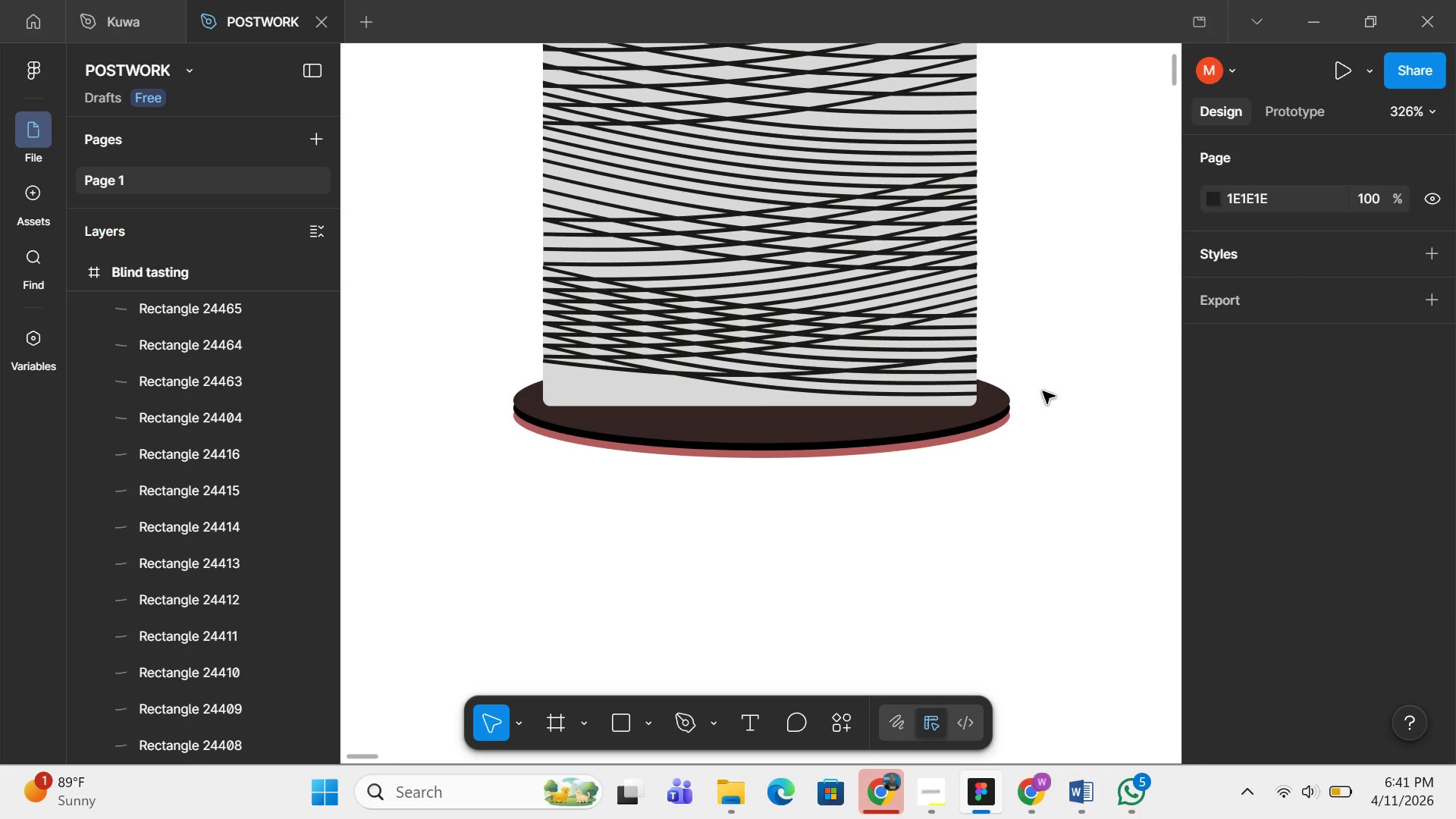 
scroll: coordinate [1053, 383], scroll_direction: up, amount: 7.0
 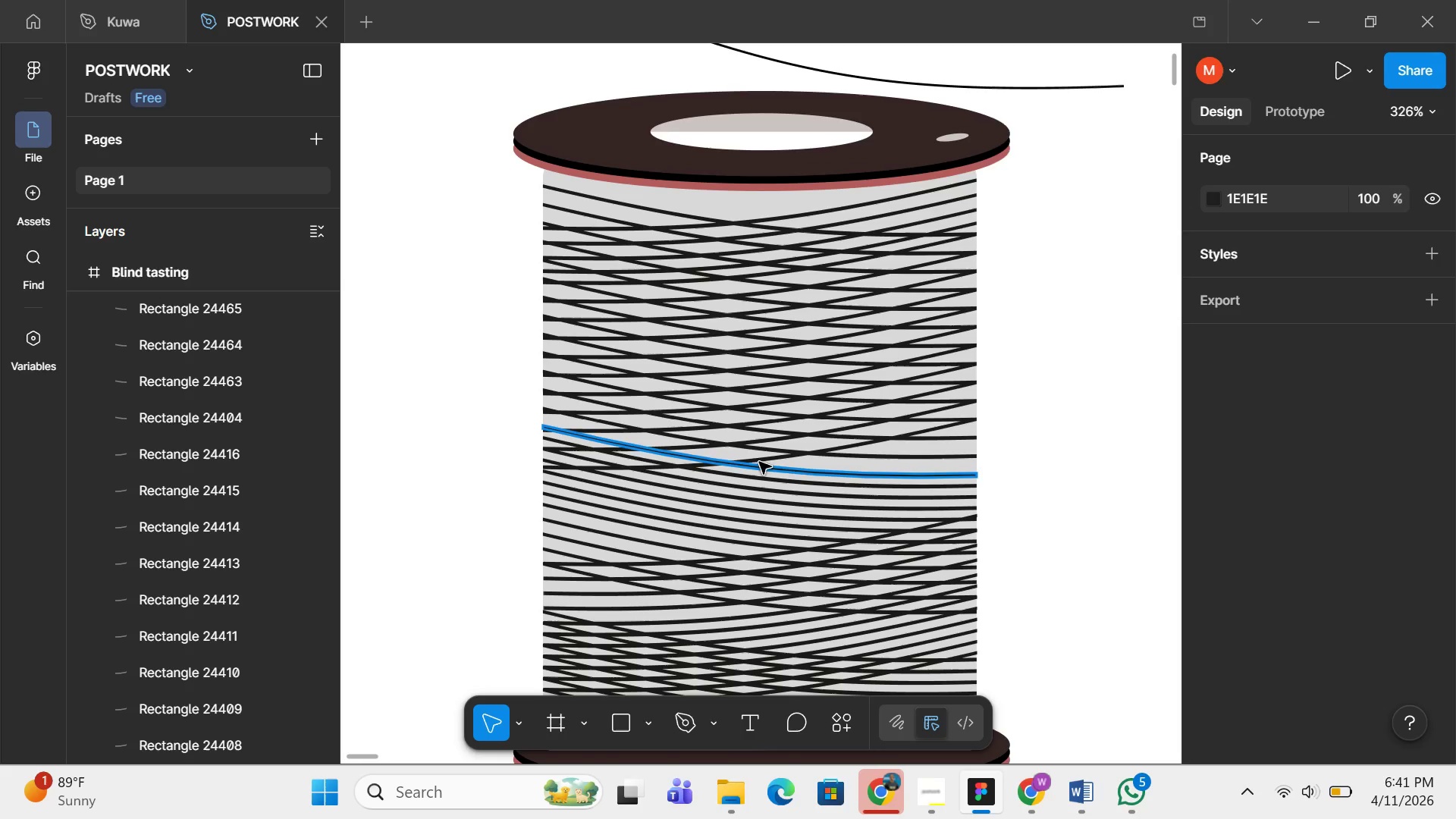 
left_click([767, 457])
 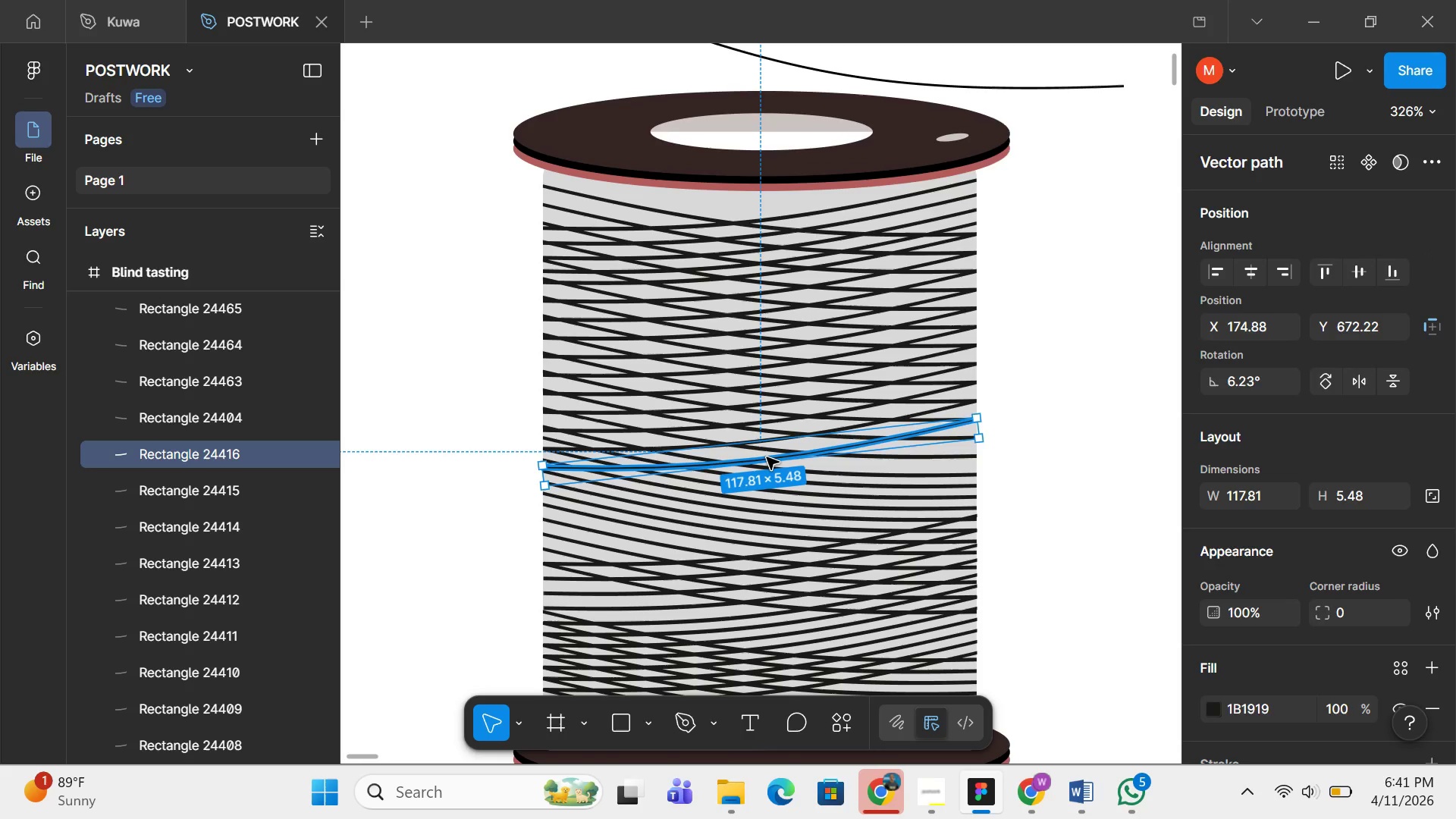 
key(Control+D)
 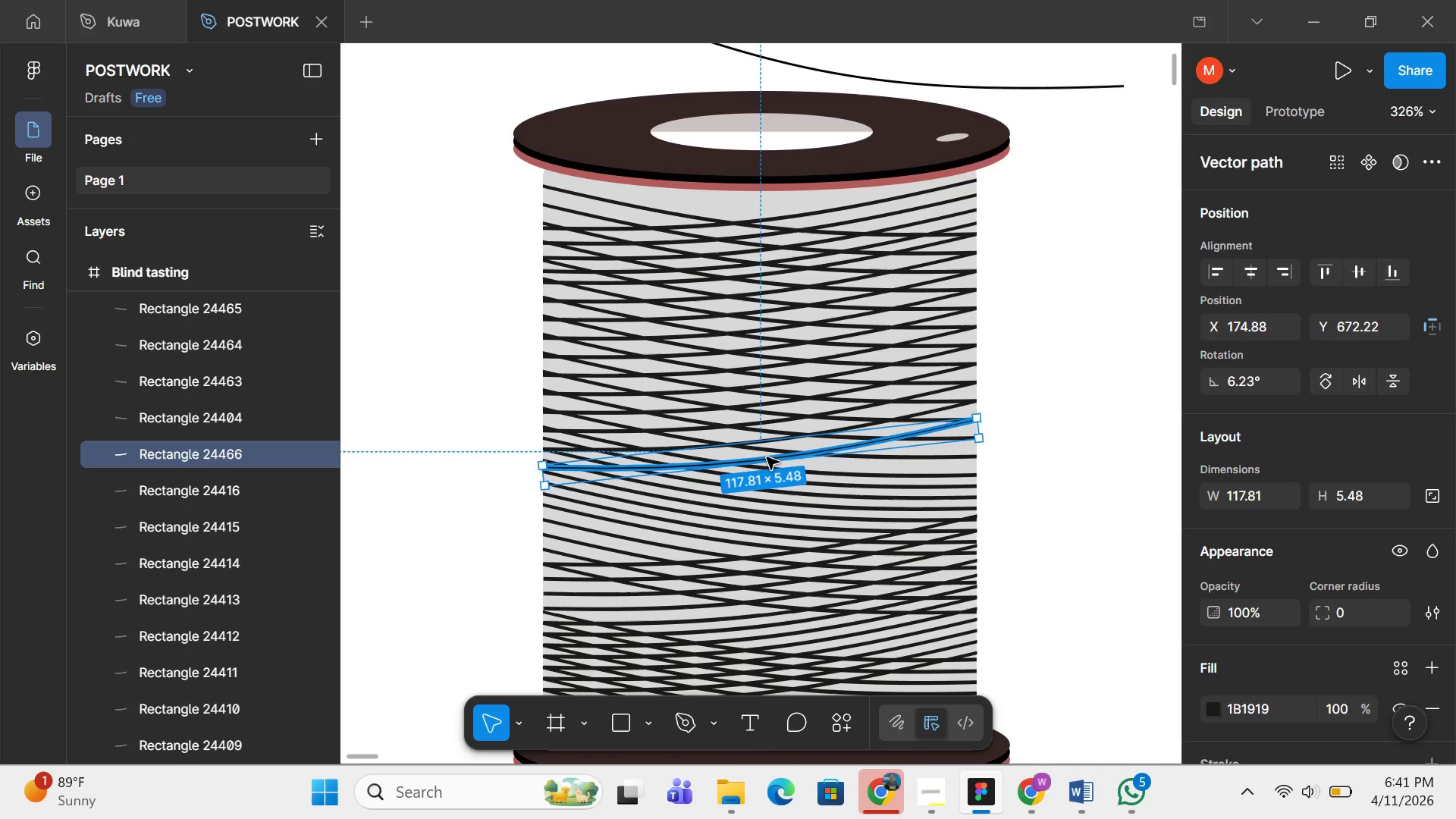 
key(ArrowDown)
 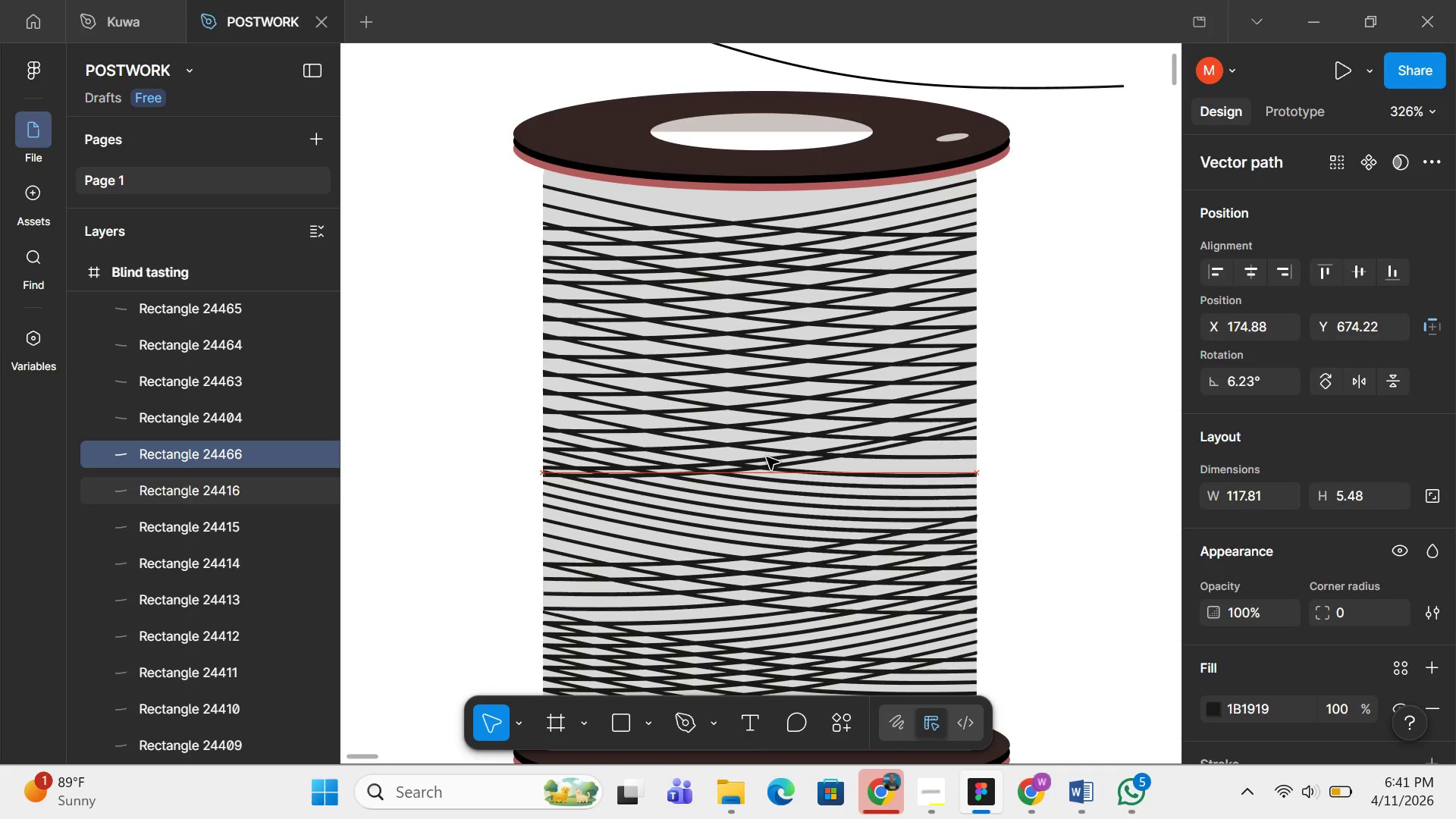 
key(ArrowDown)
 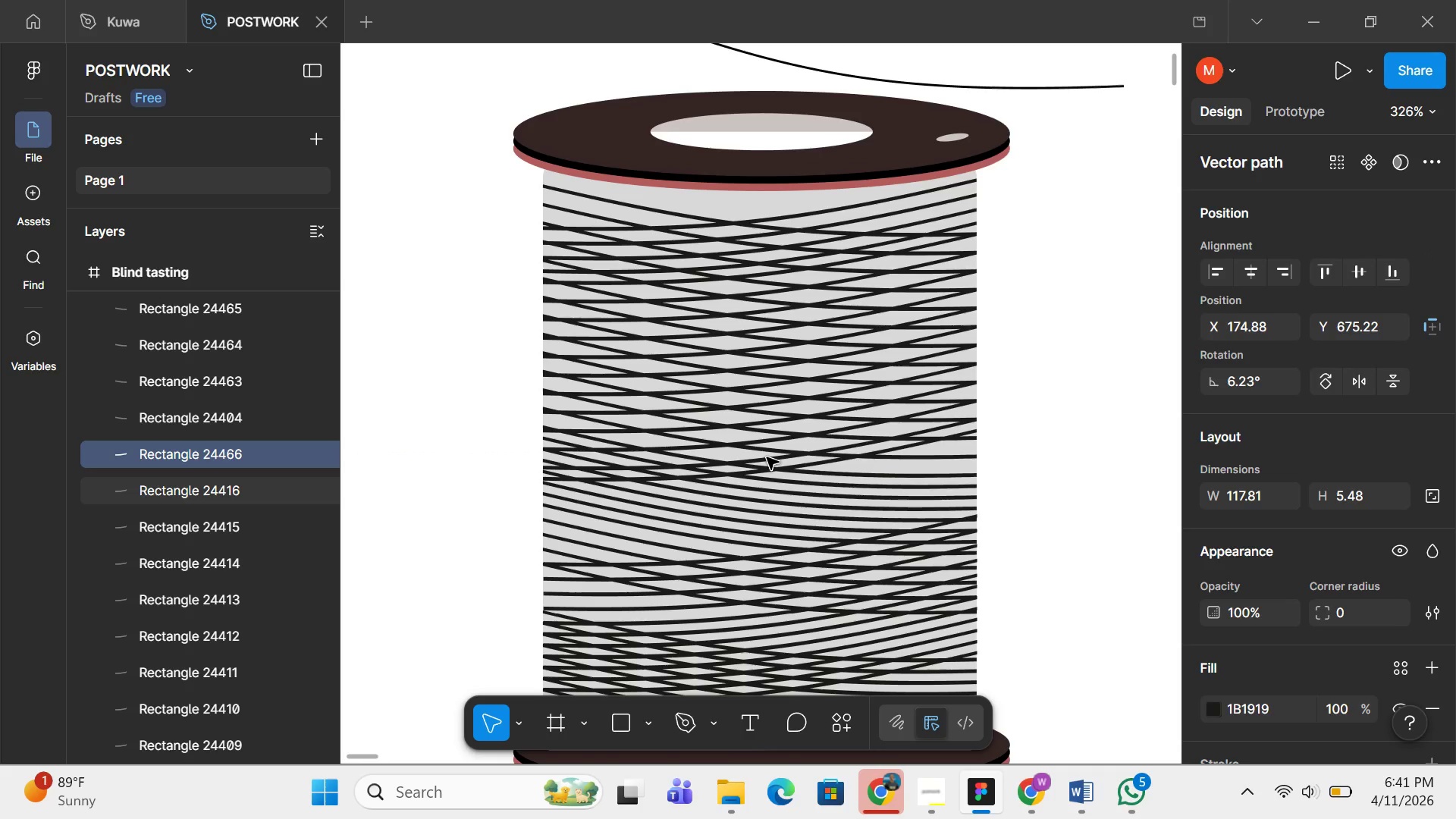 
key(ArrowDown)
 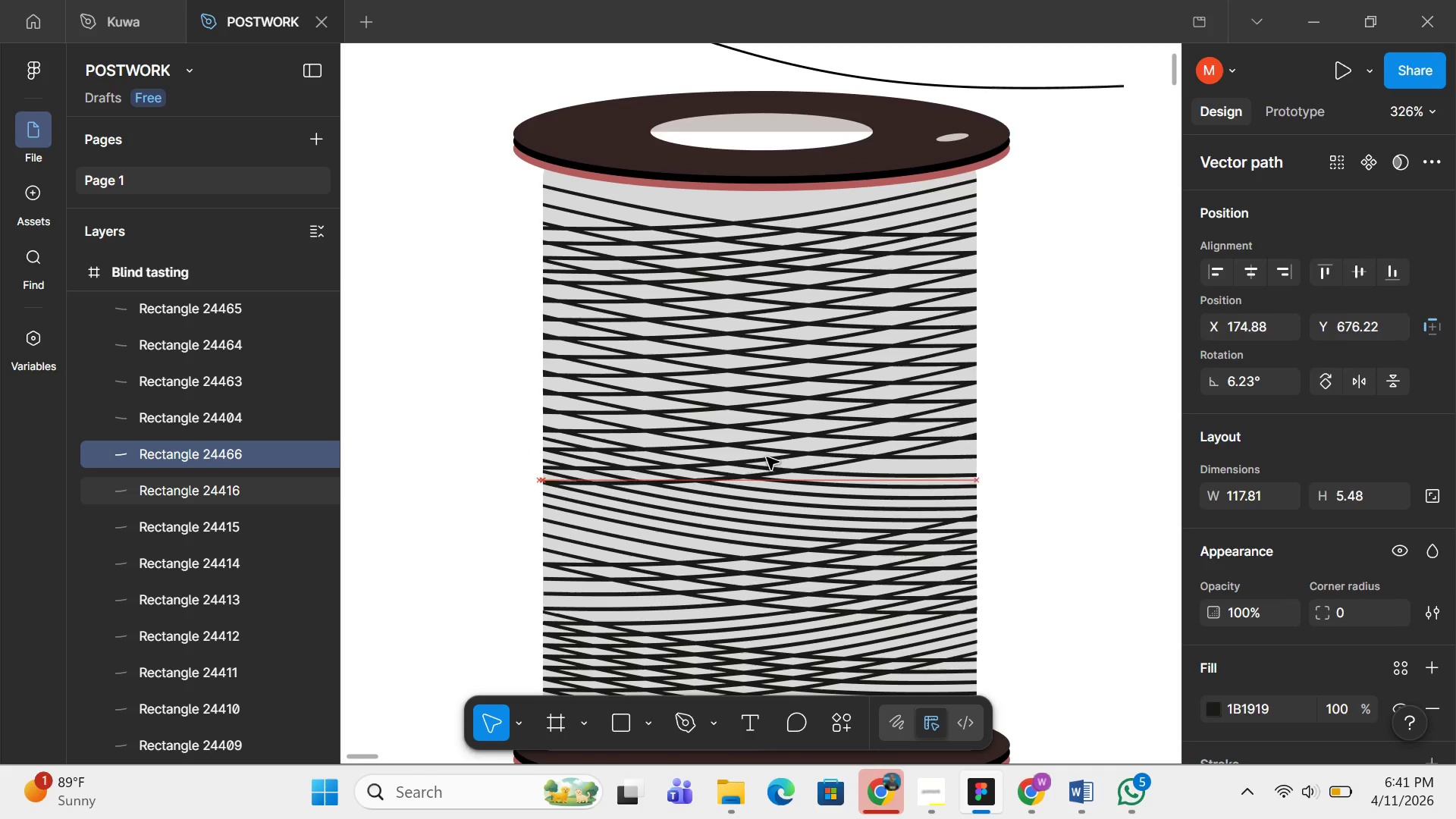 
key(ArrowDown)
 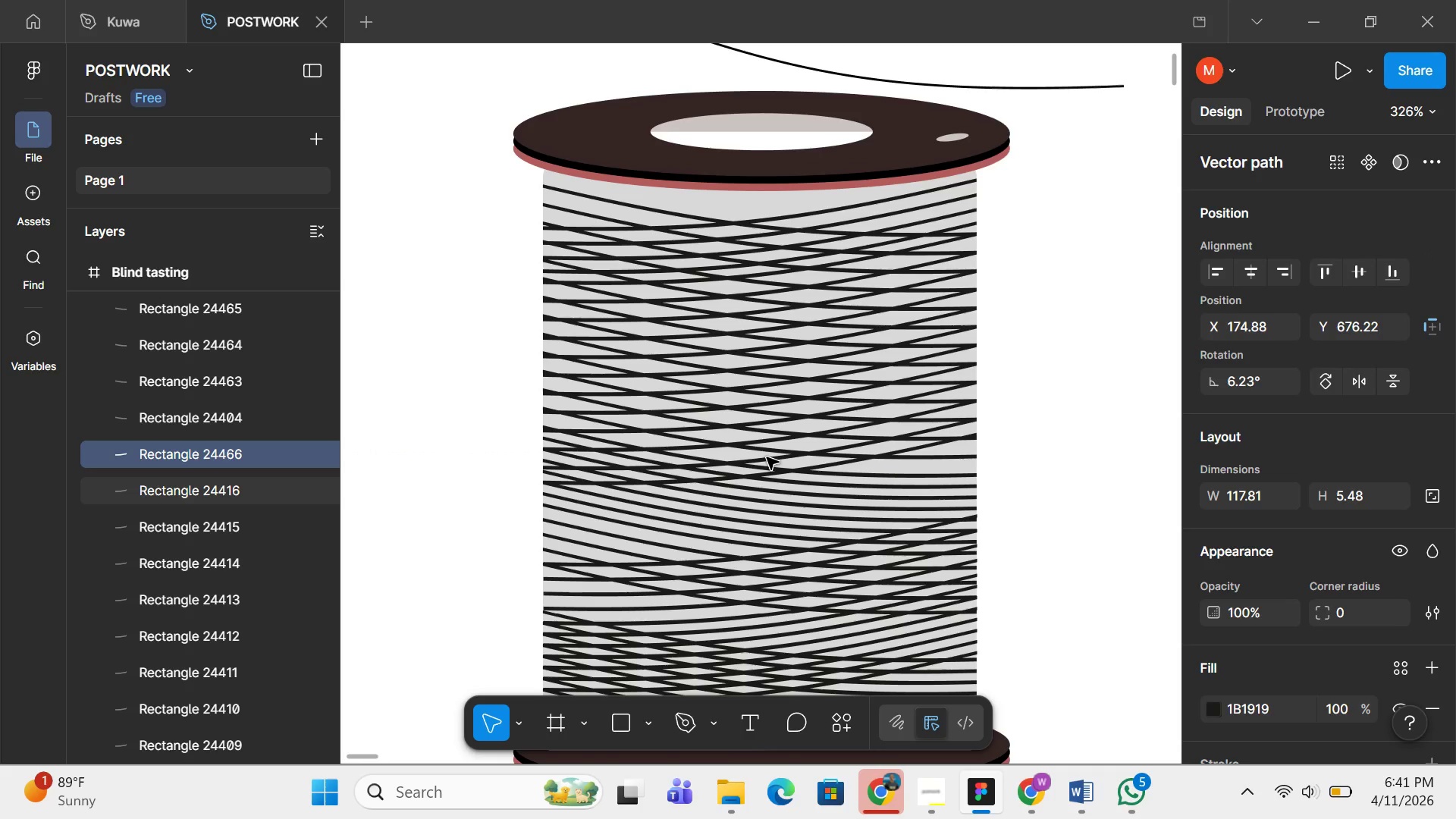 
key(ArrowDown)
 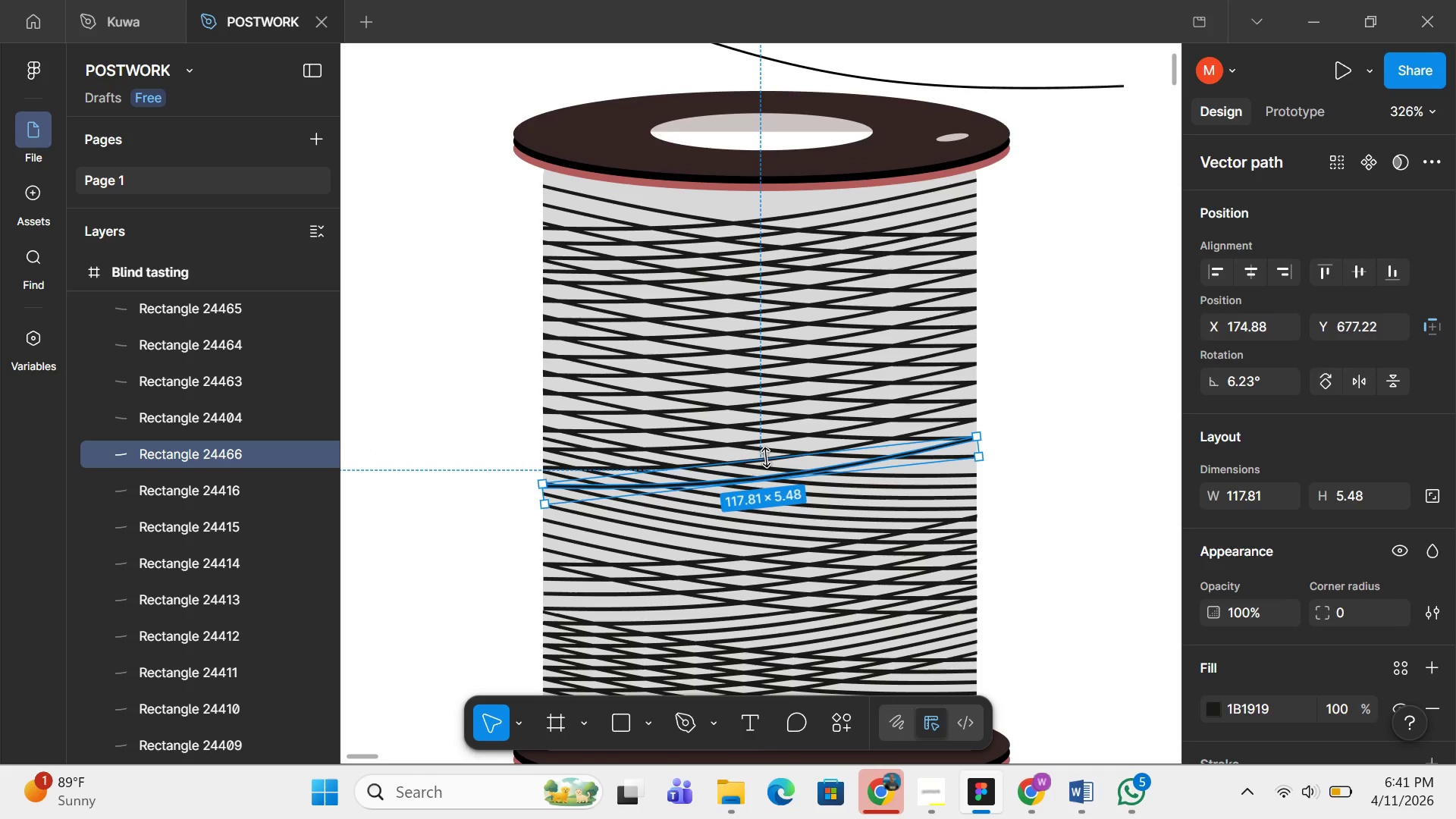 
key(Control+D)
 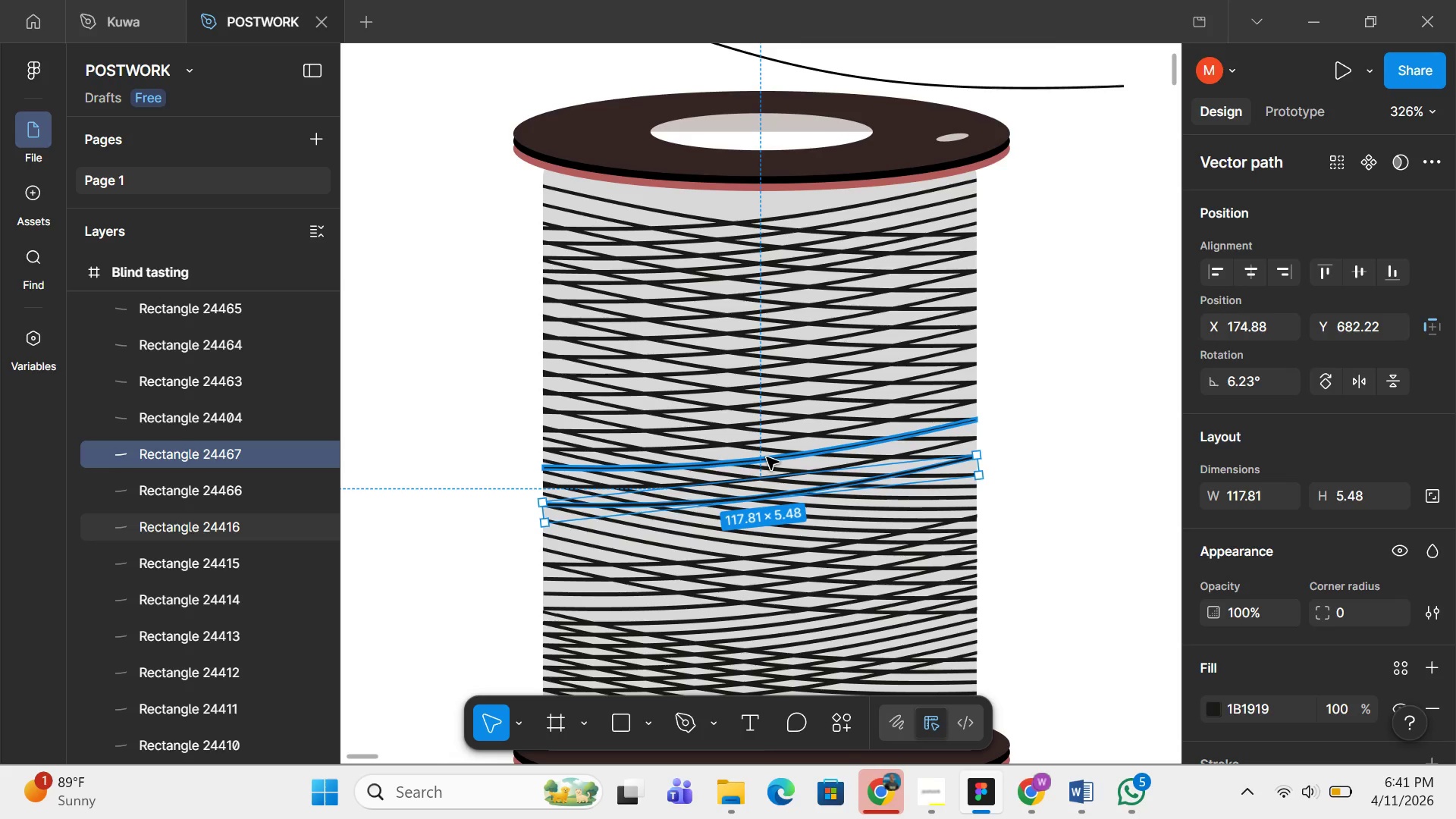 
key(Control+D)